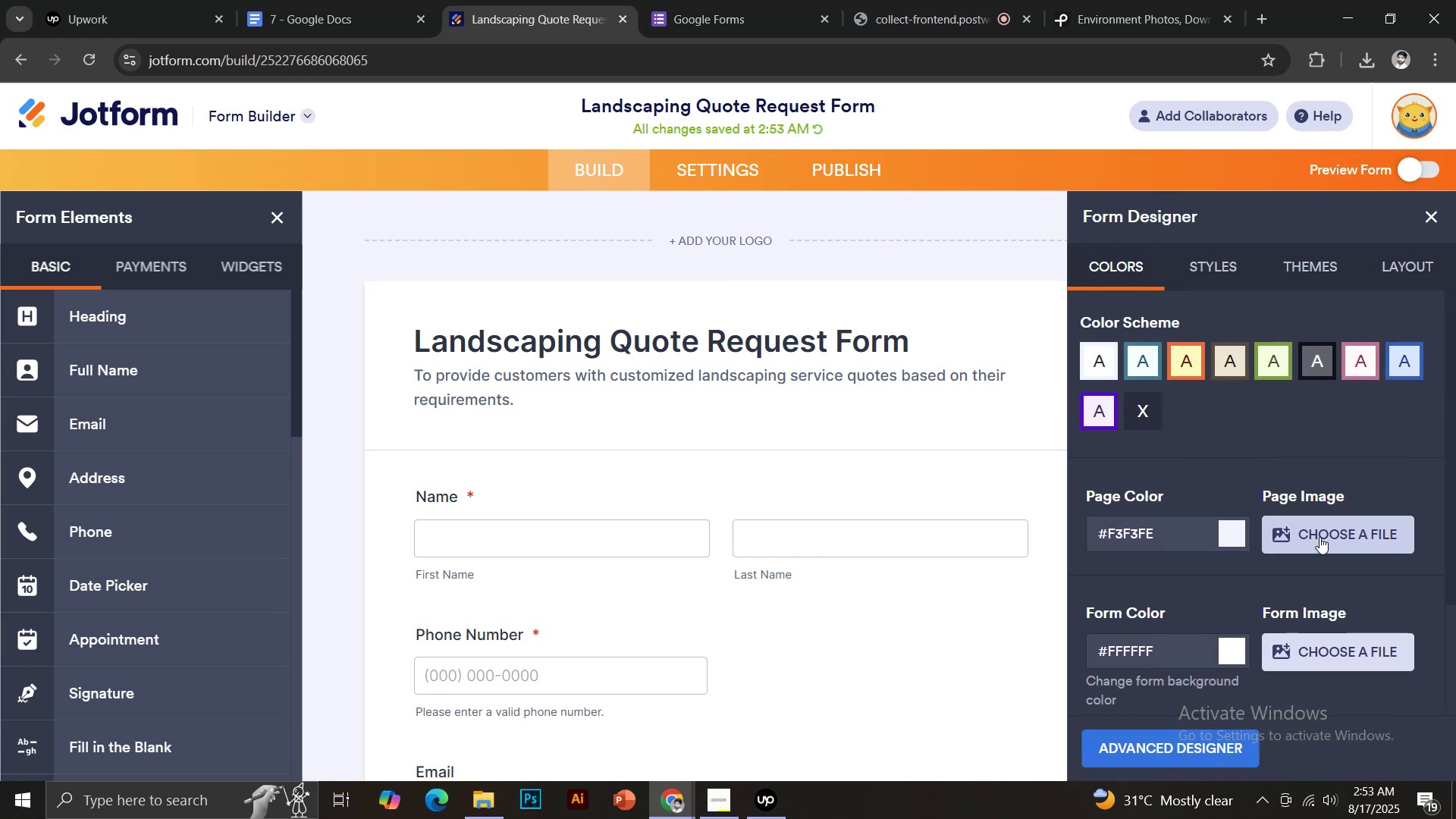 
left_click([1154, 0])
 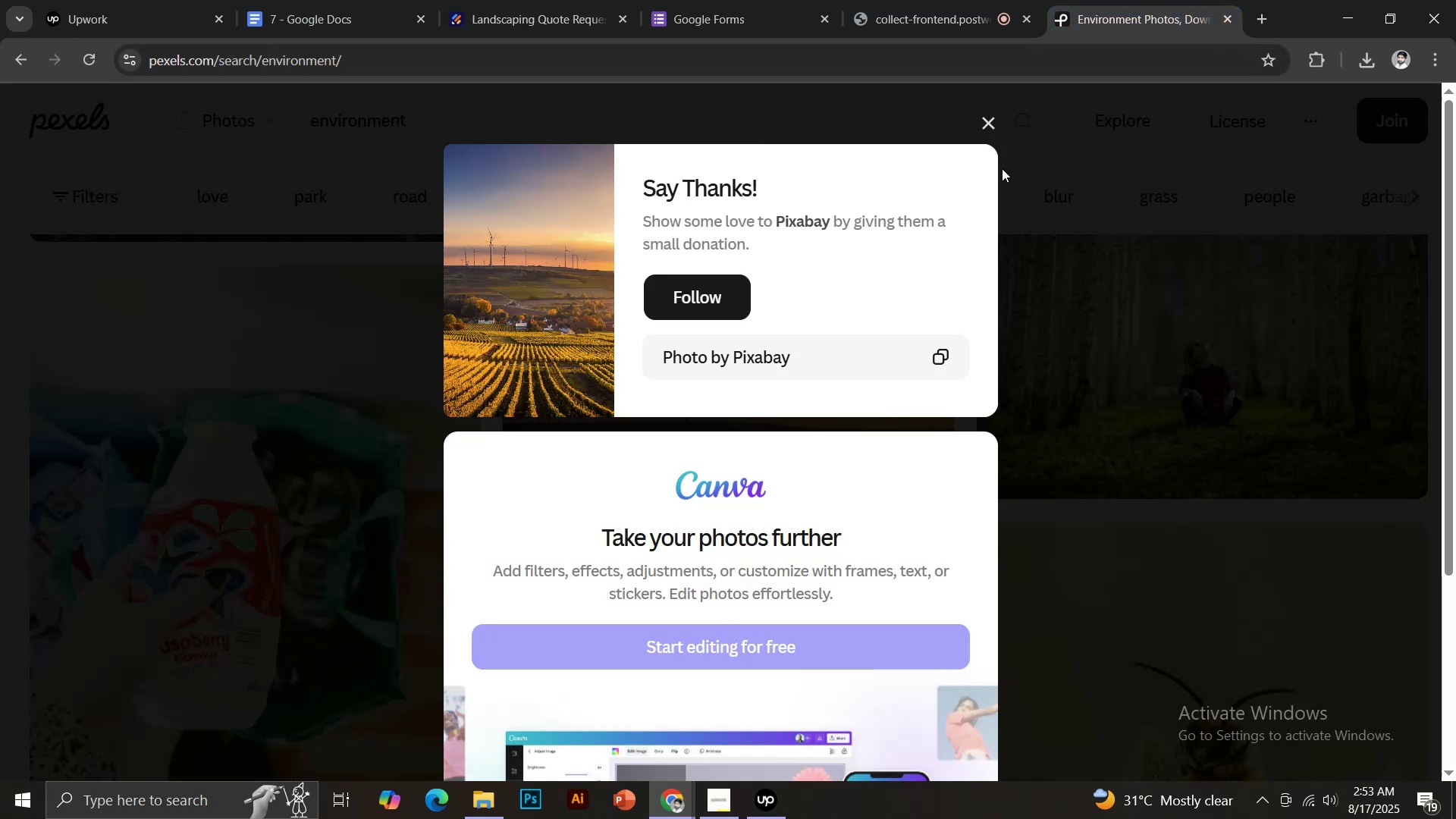 
left_click([979, 122])
 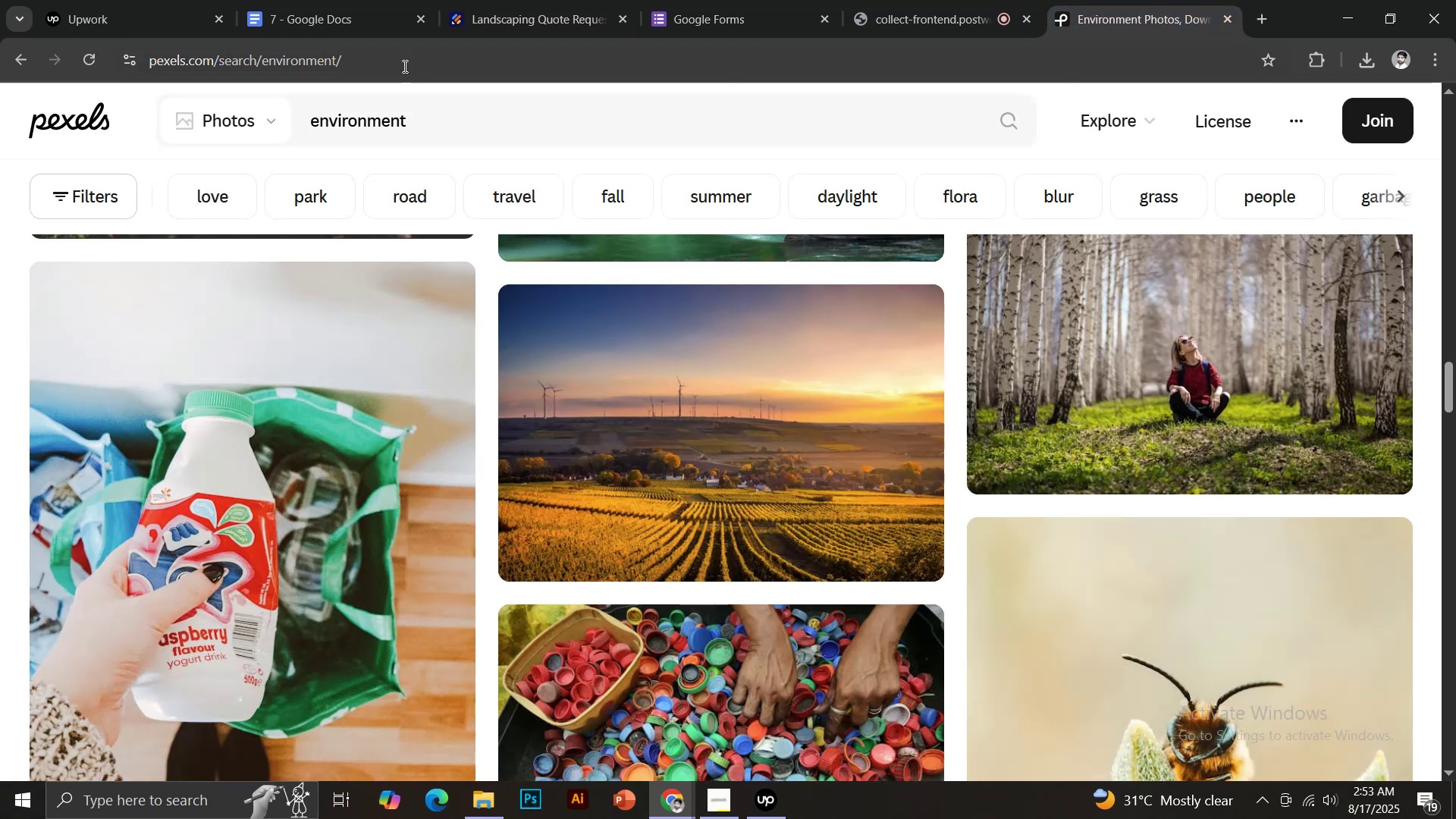 
left_click_drag(start_coordinate=[403, 66], to_coordinate=[121, 74])
 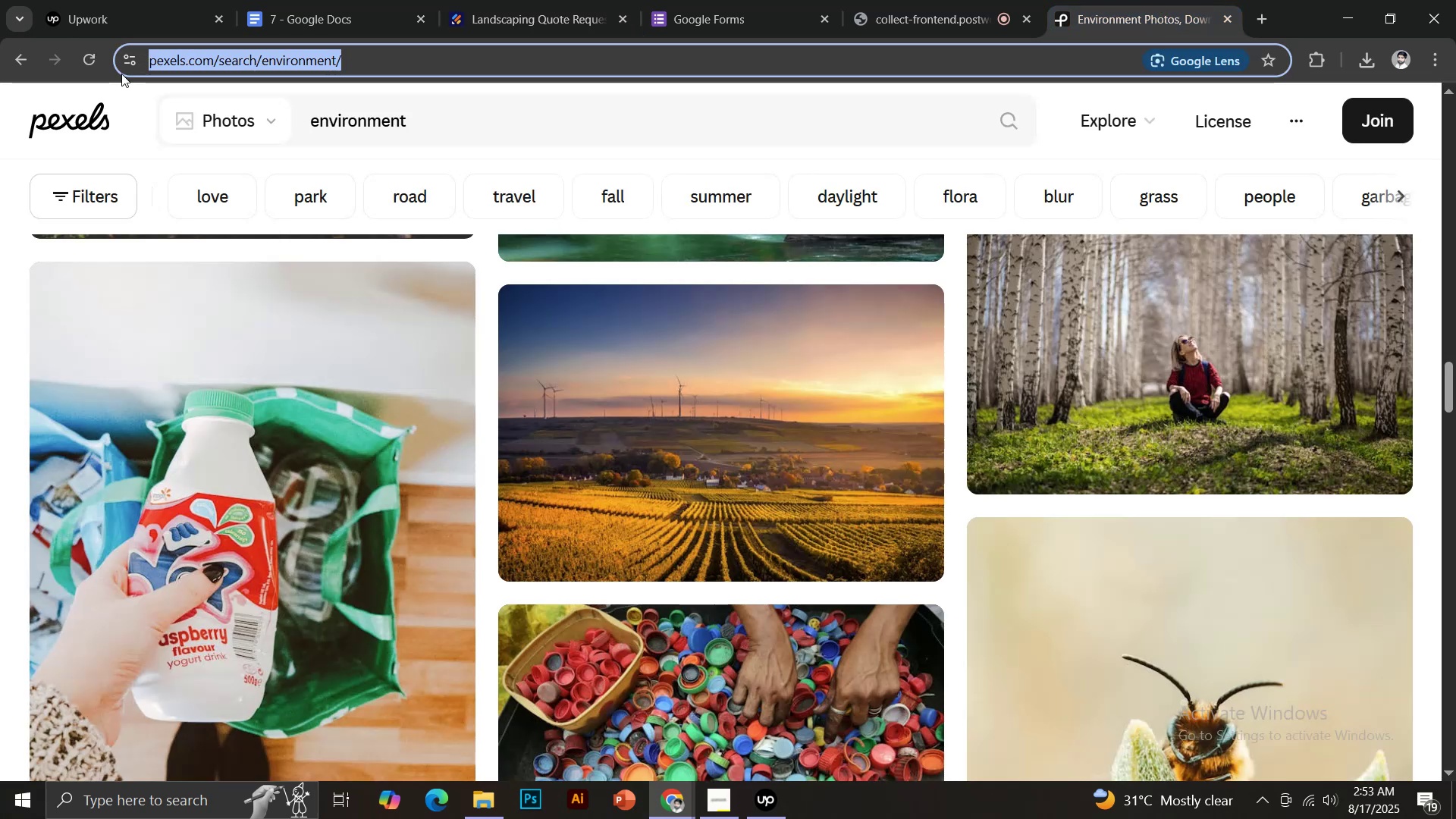 
type(lawncare)
 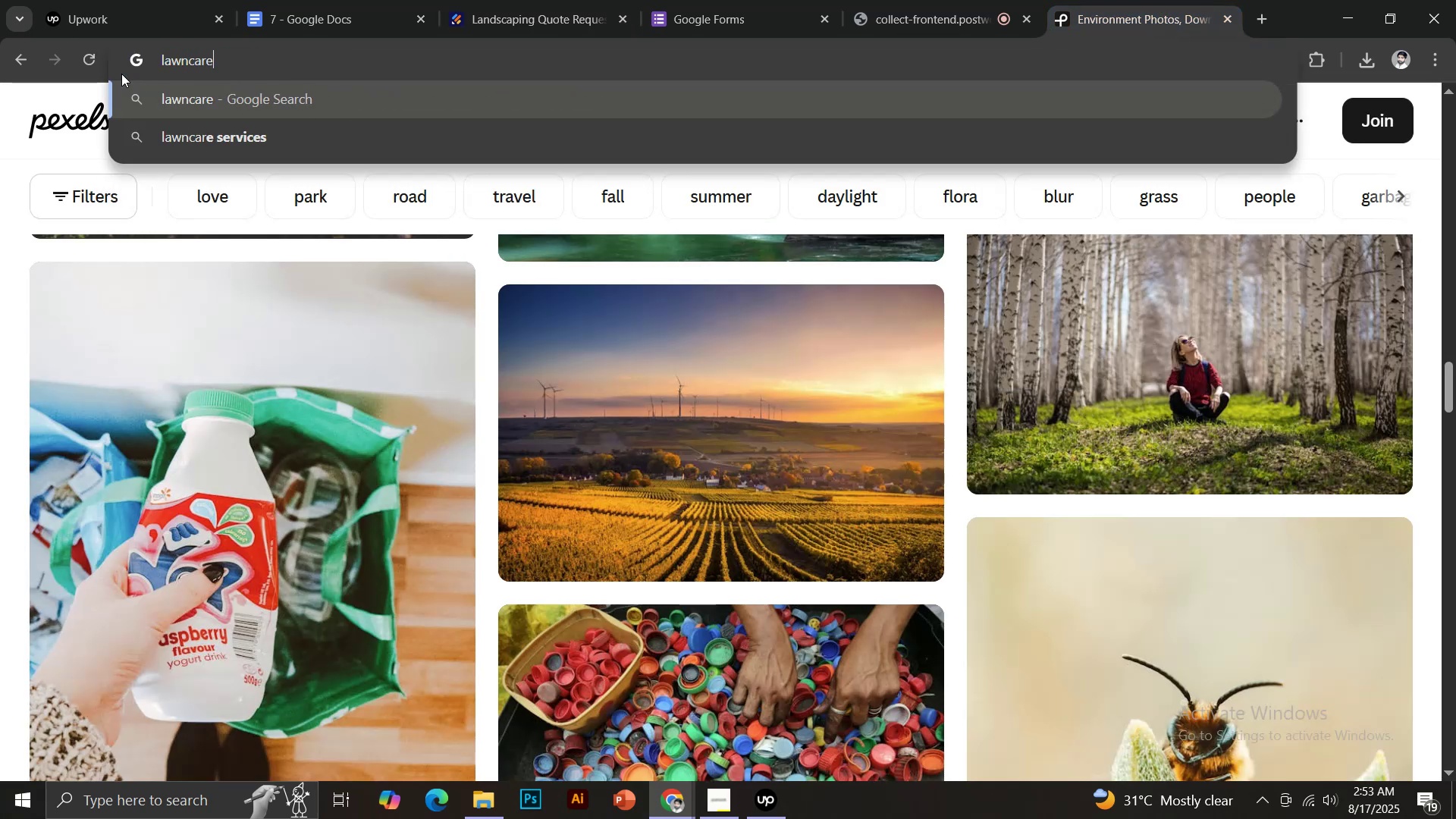 
key(Enter)
 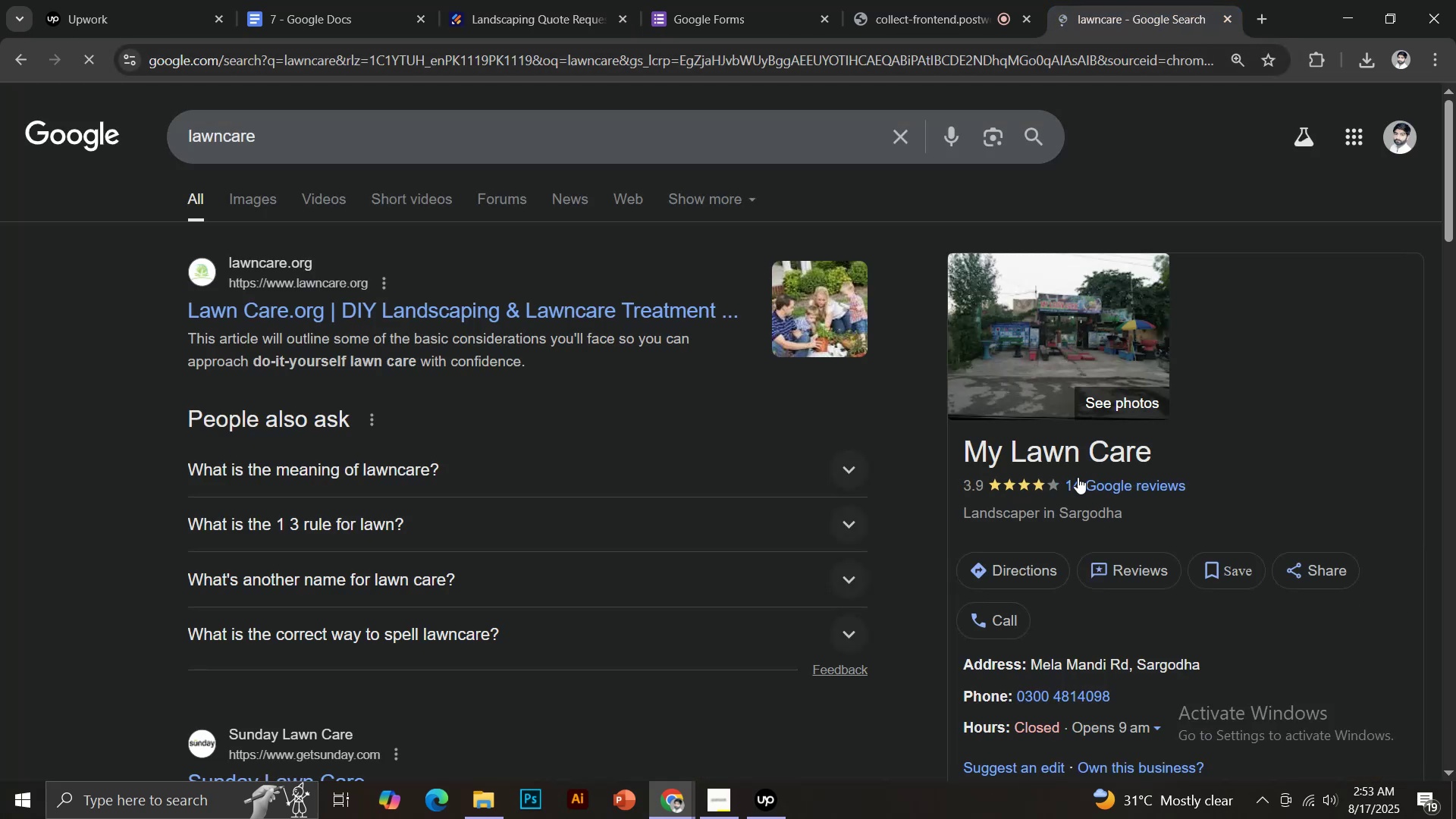 
mouse_move([1003, 422])
 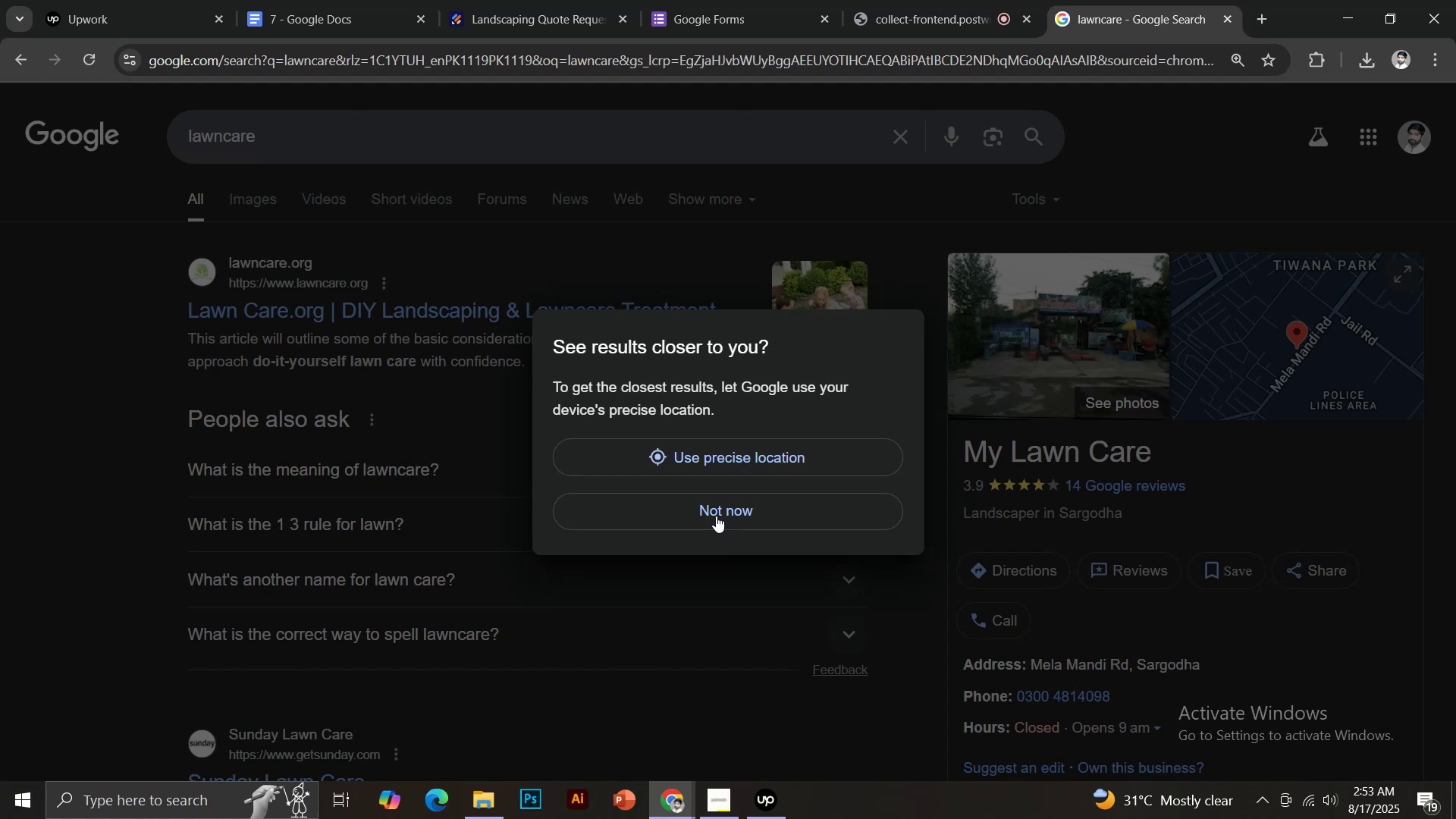 
left_click([716, 510])
 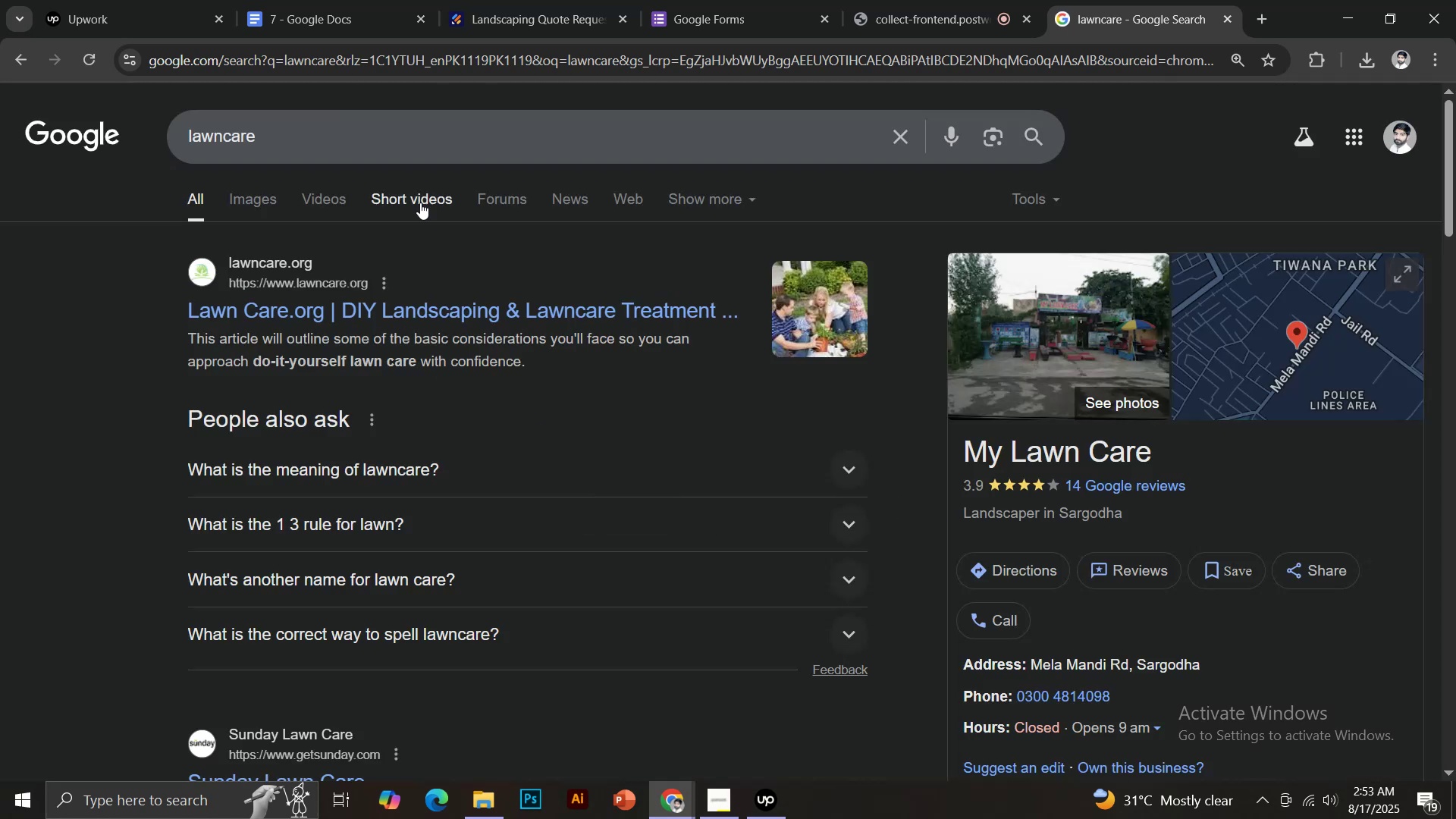 
wait(5.13)
 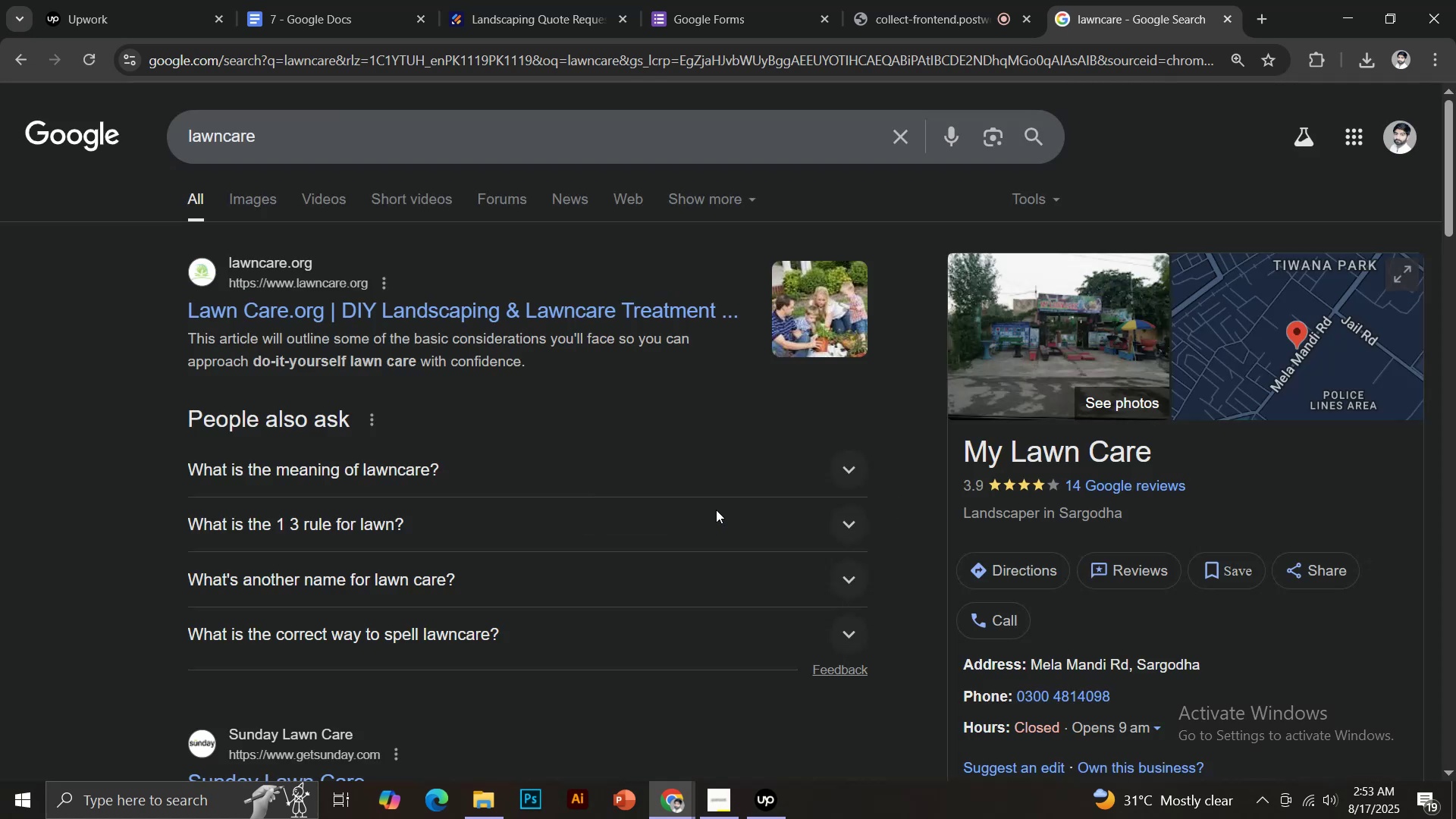 
left_click([1230, 16])
 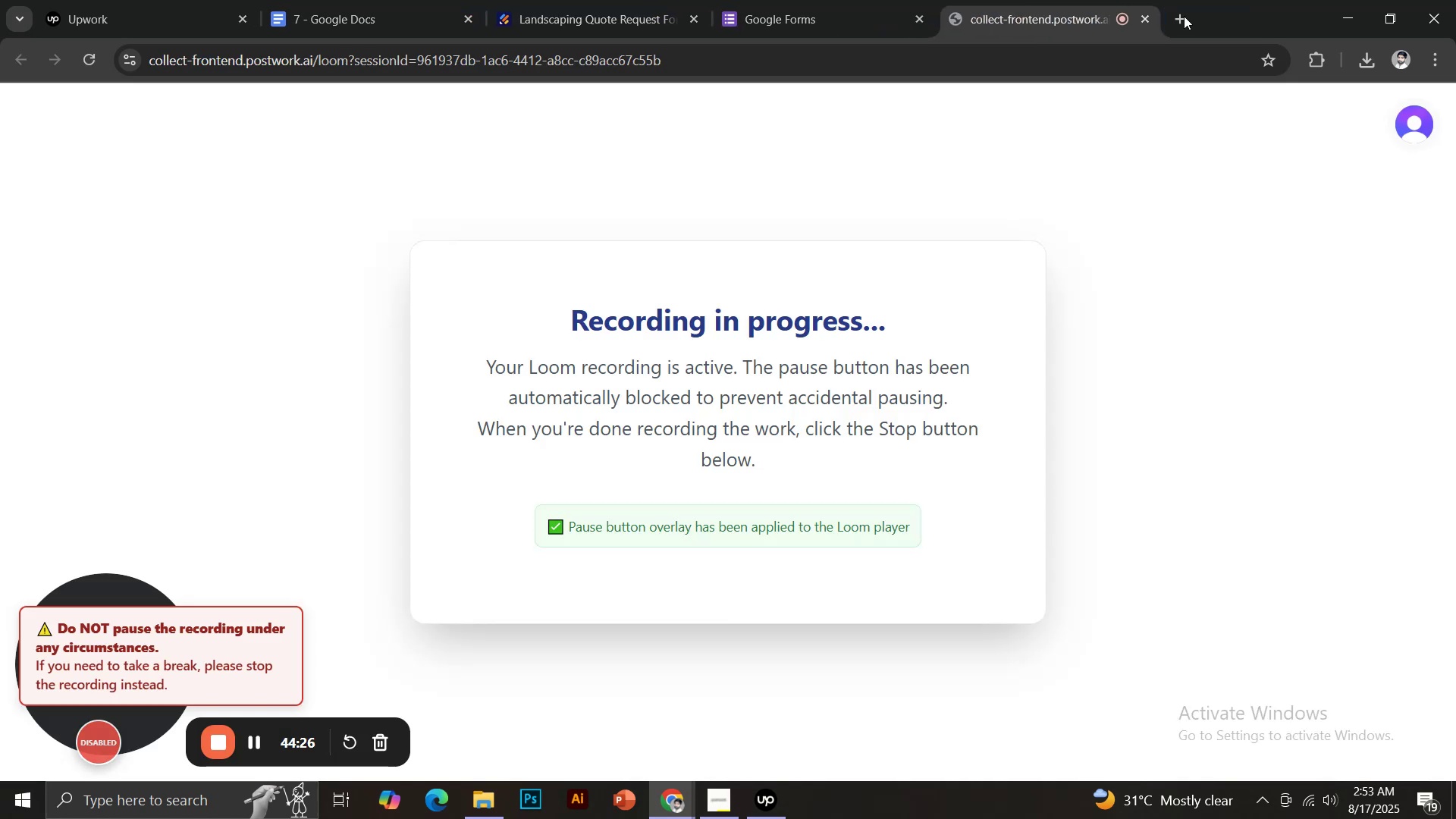 
left_click([1172, 16])
 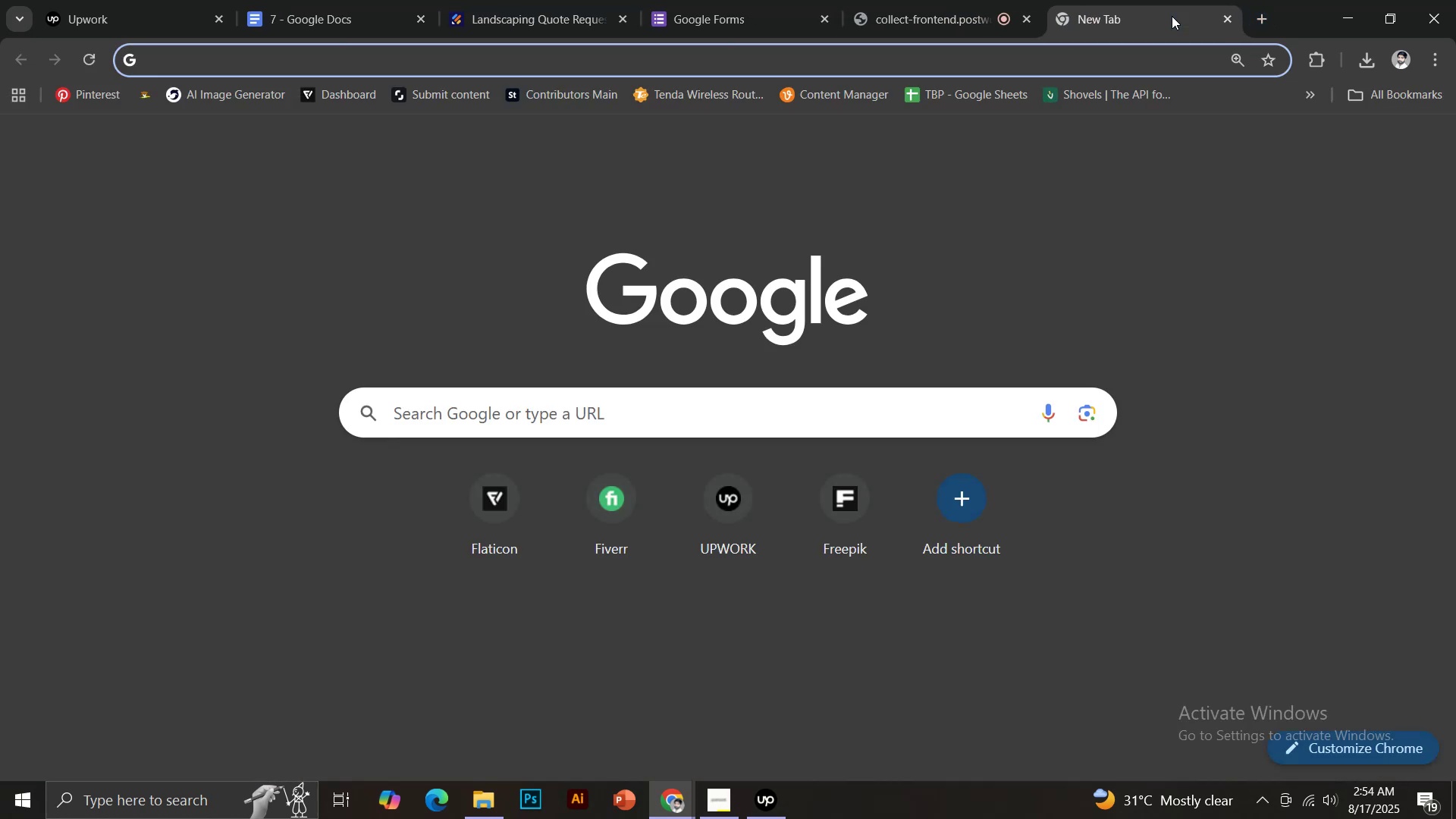 
type(pexels)
 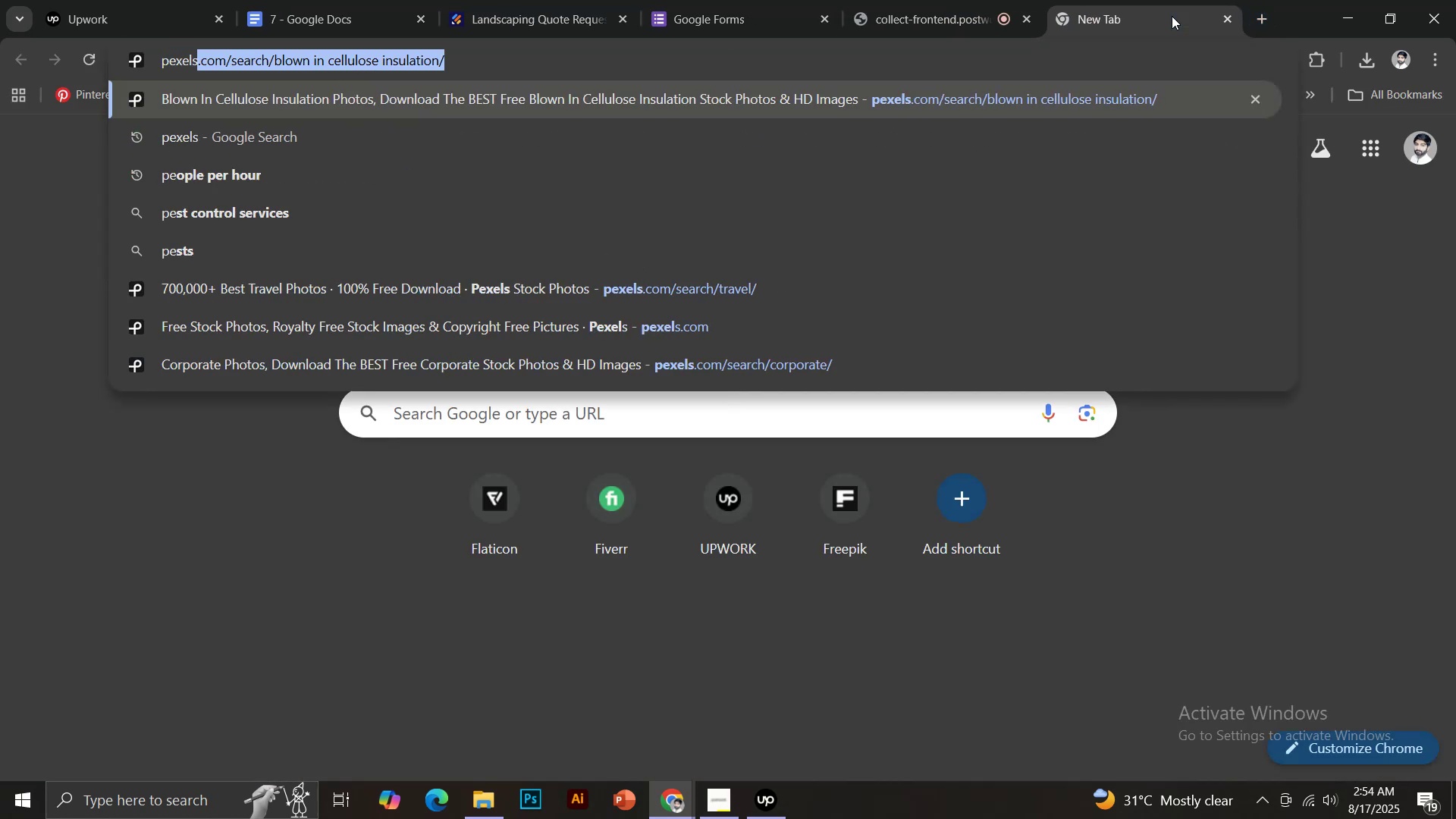 
key(Enter)
 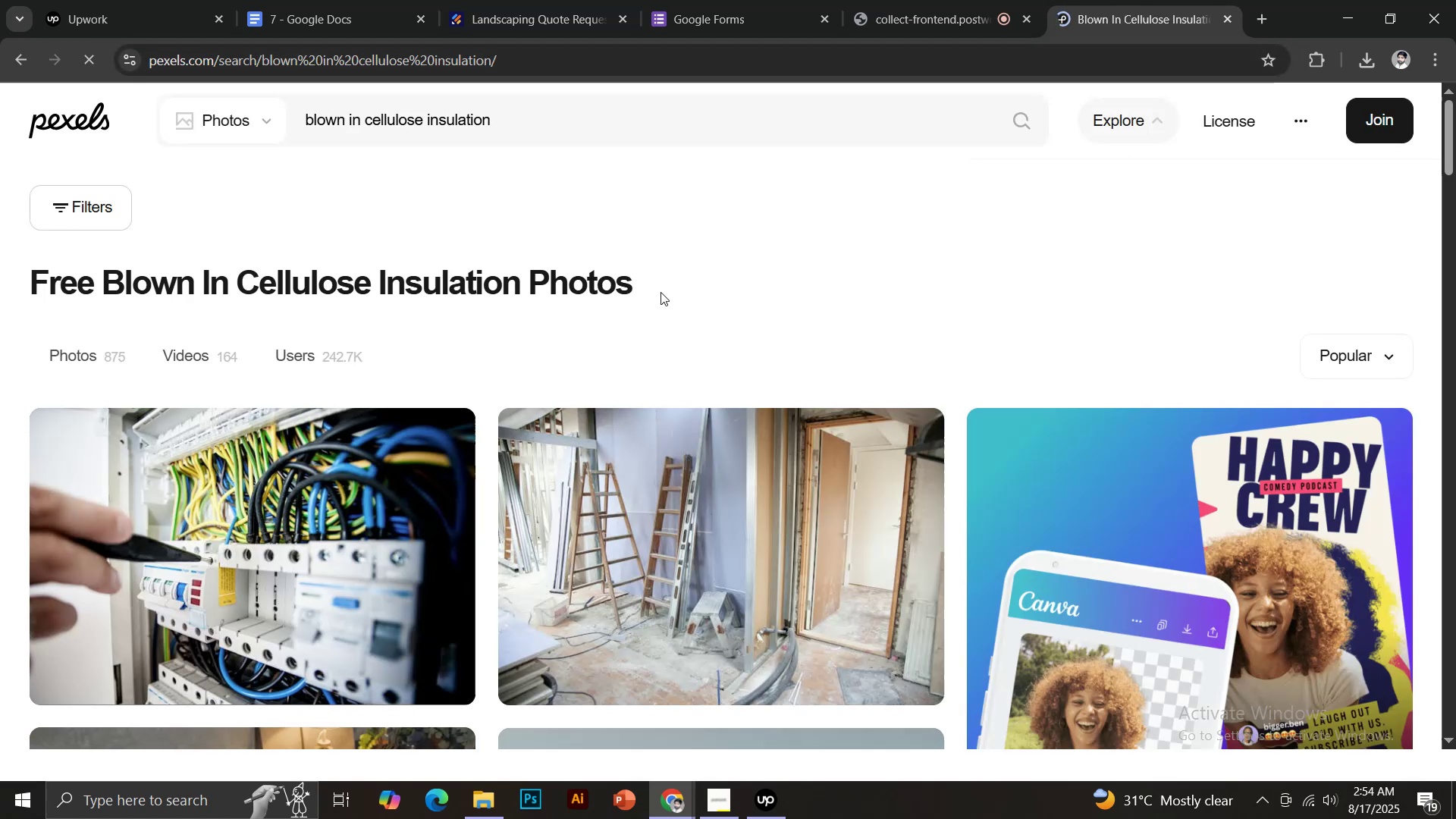 
left_click_drag(start_coordinate=[524, 123], to_coordinate=[301, 121])
 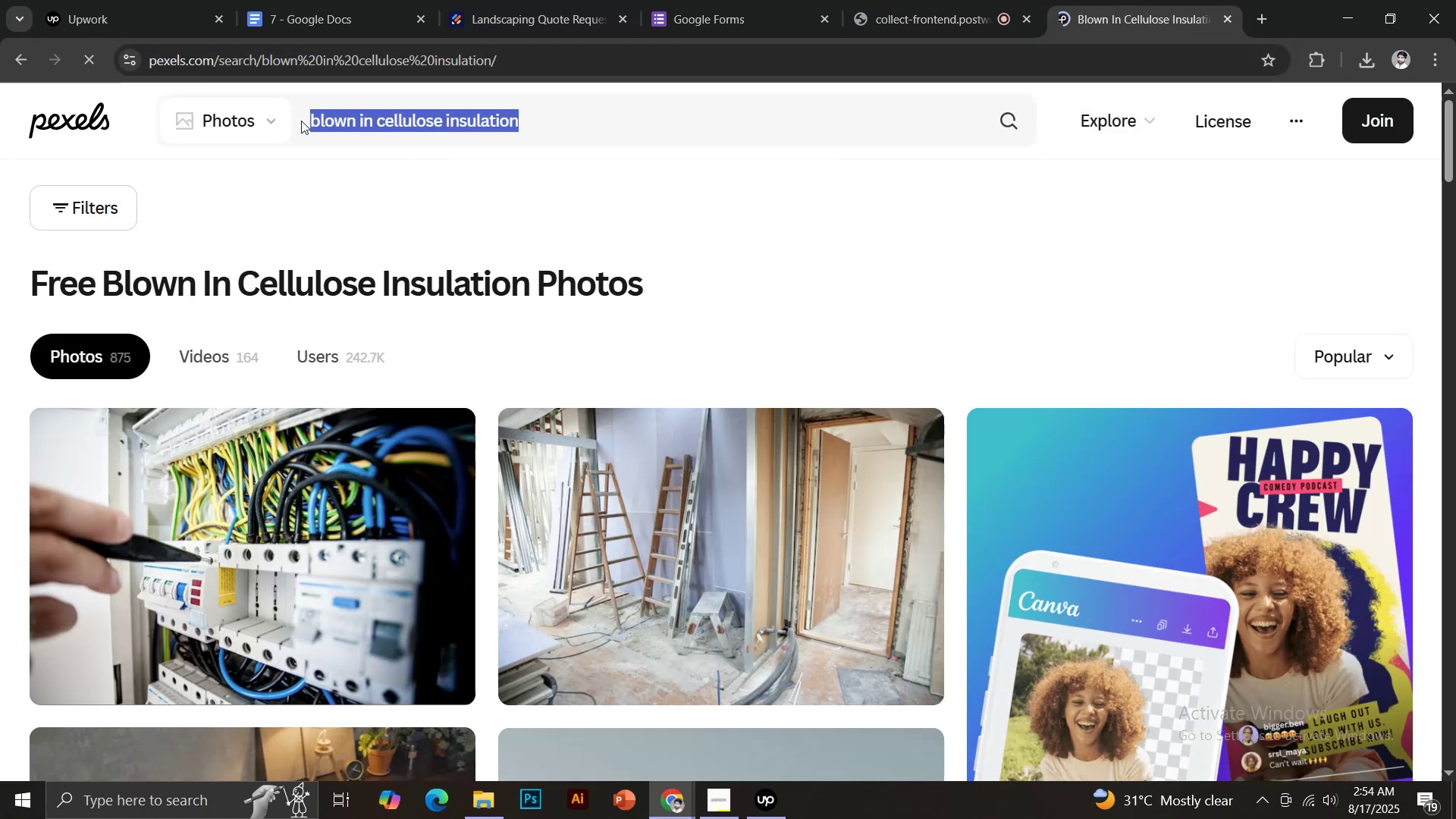 
type(lawncare)
 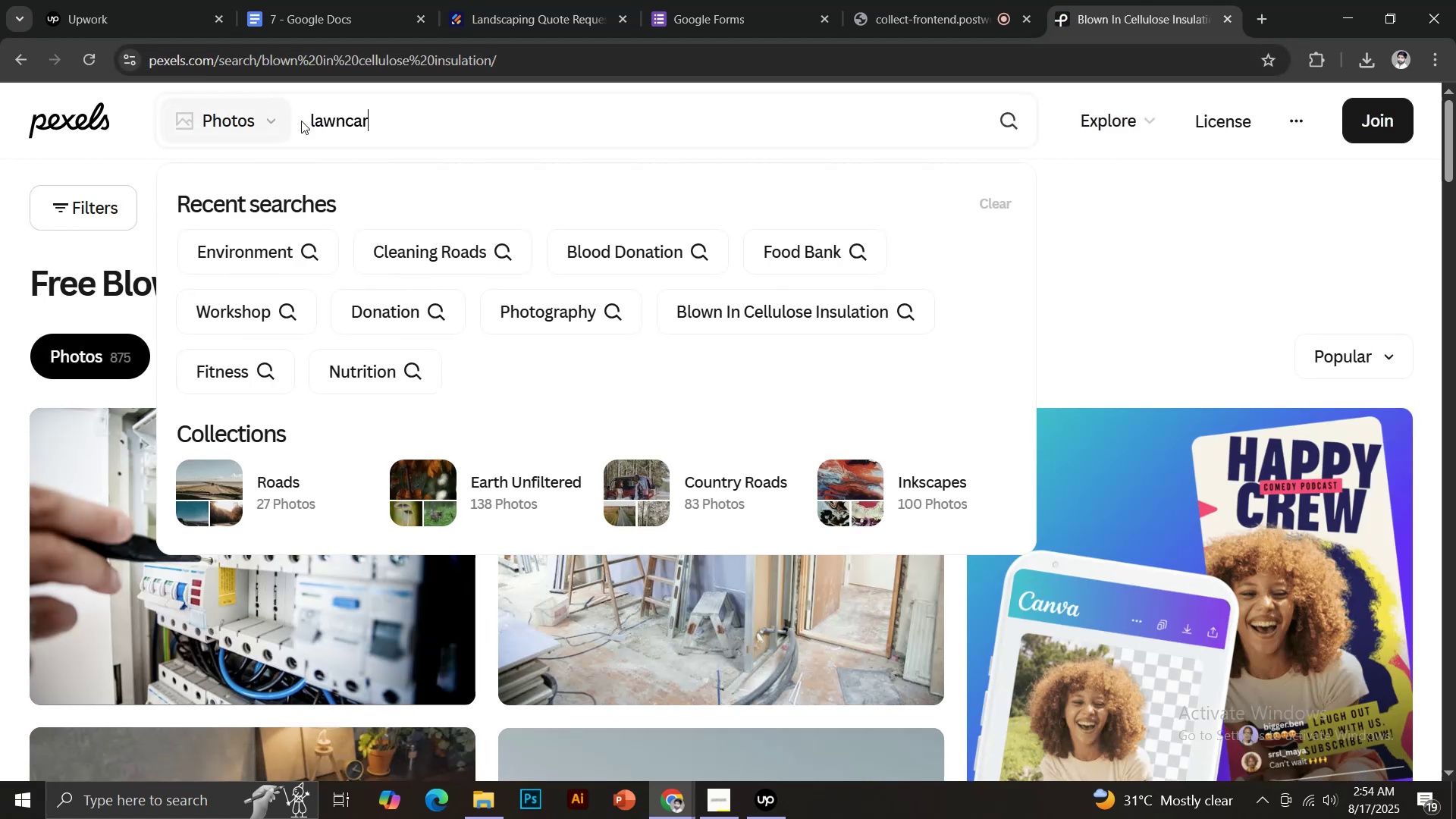 
key(Enter)
 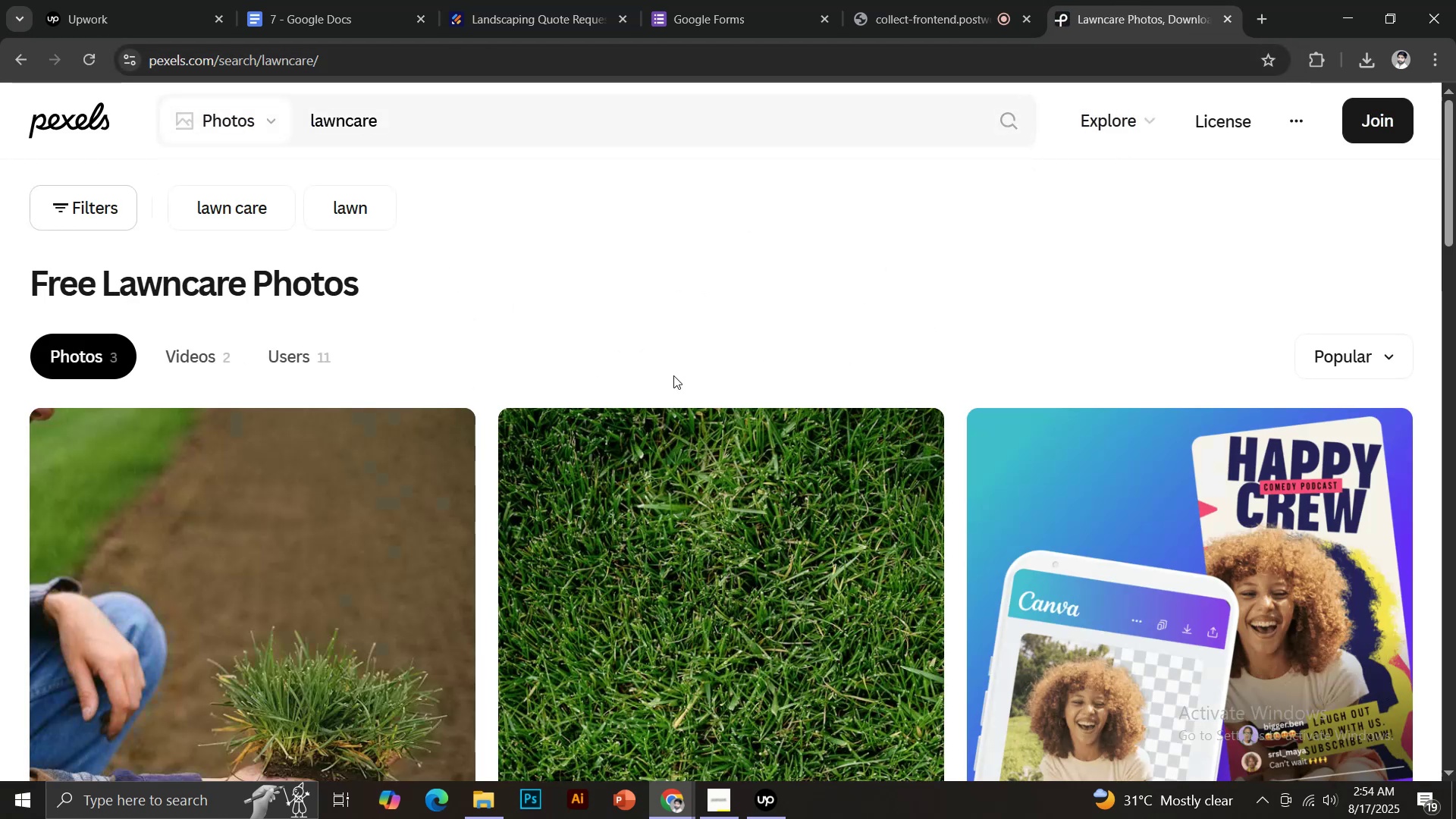 
left_click([347, 122])
 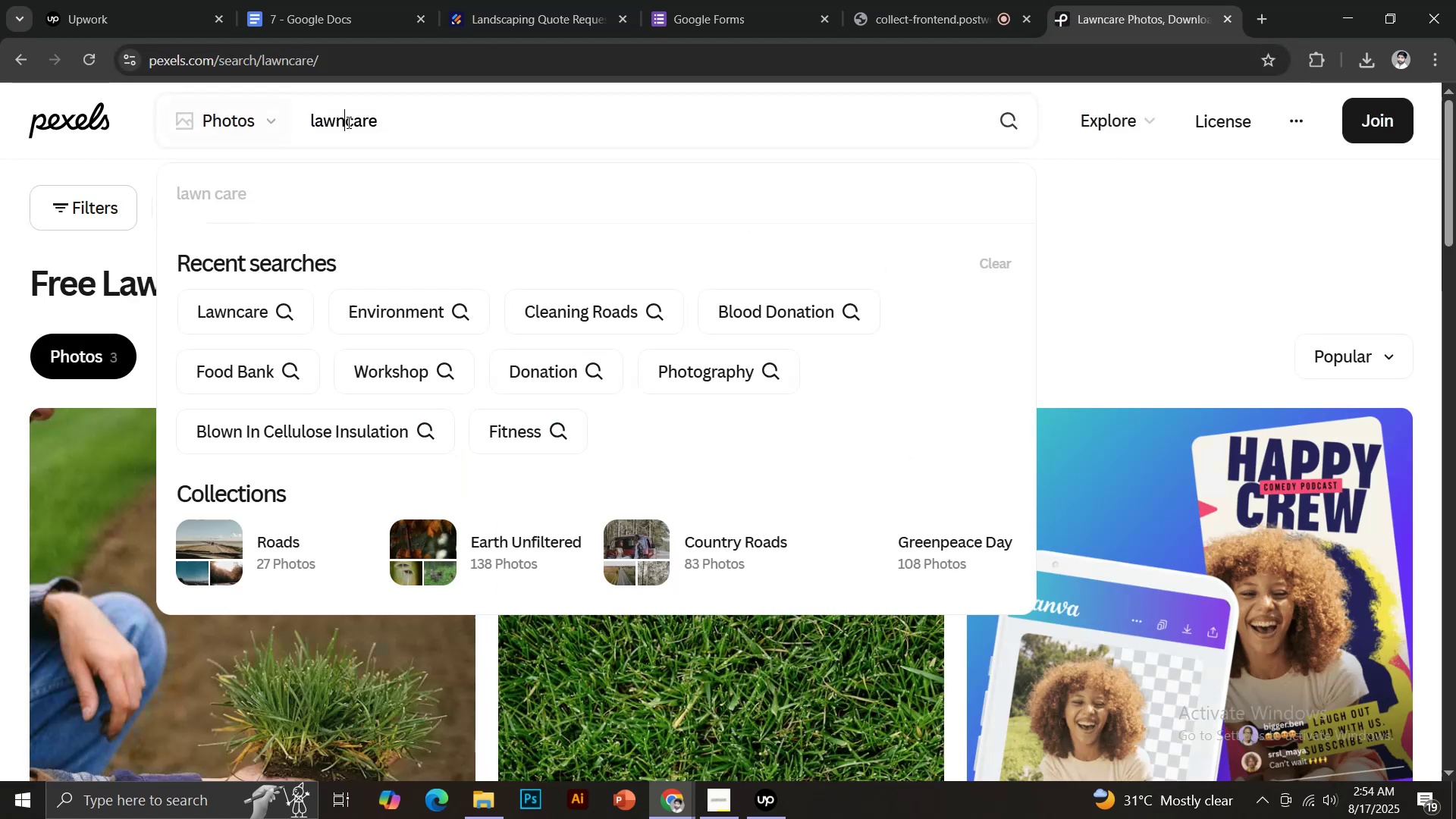 
key(Space)
 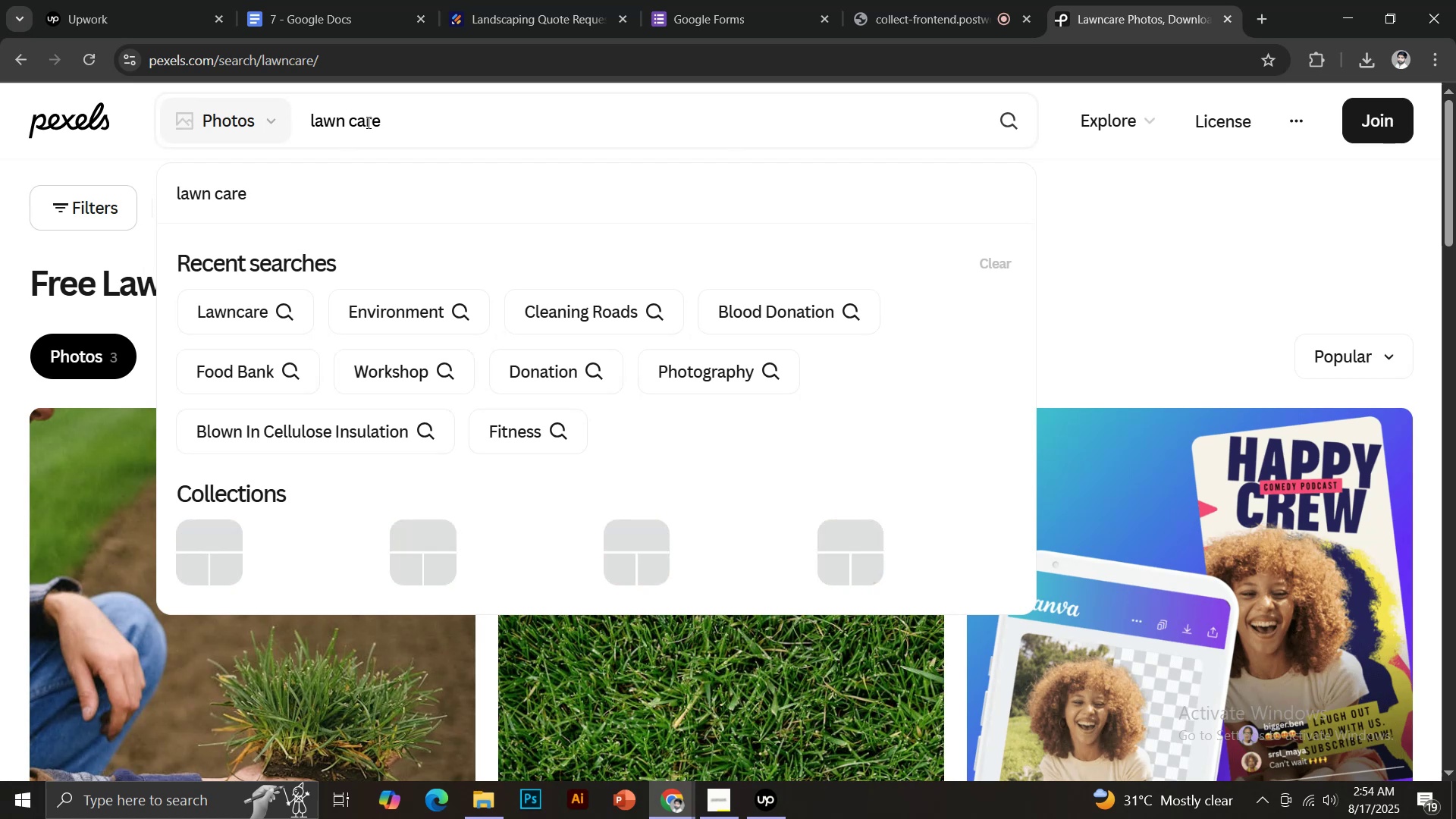 
key(Enter)
 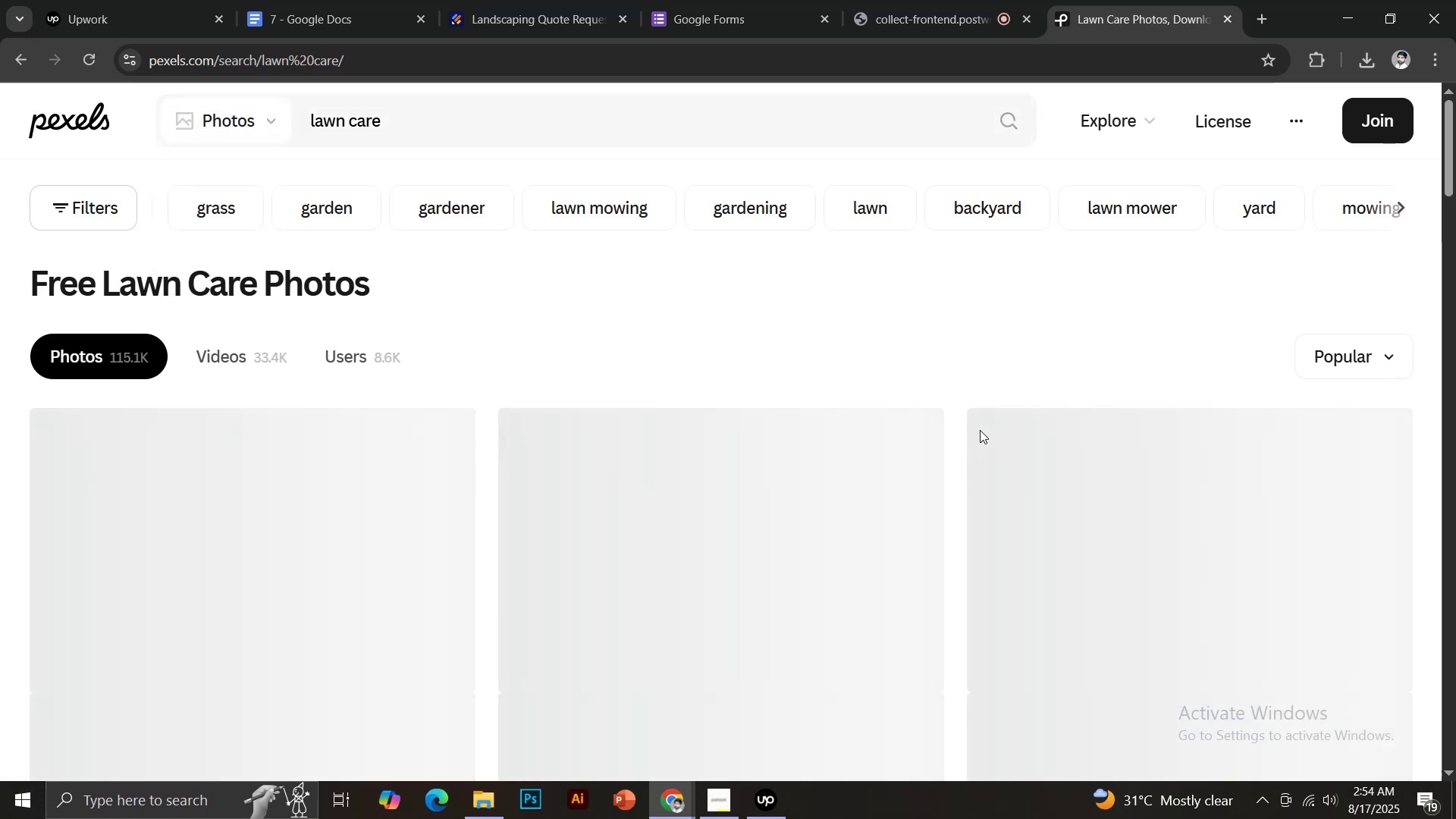 
wait(5.16)
 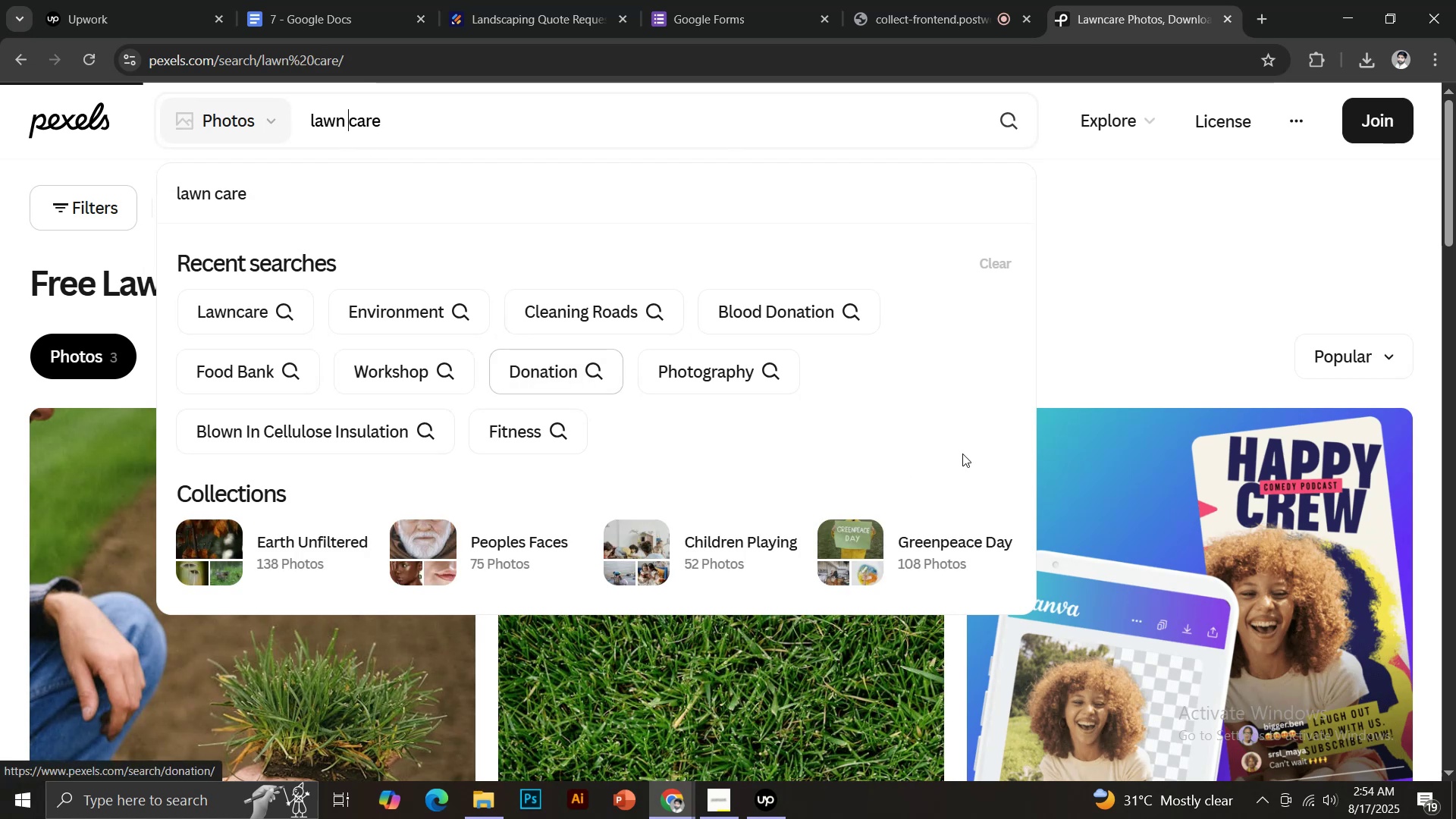 
scroll: coordinate [918, 412], scroll_direction: down, amount: 12.0
 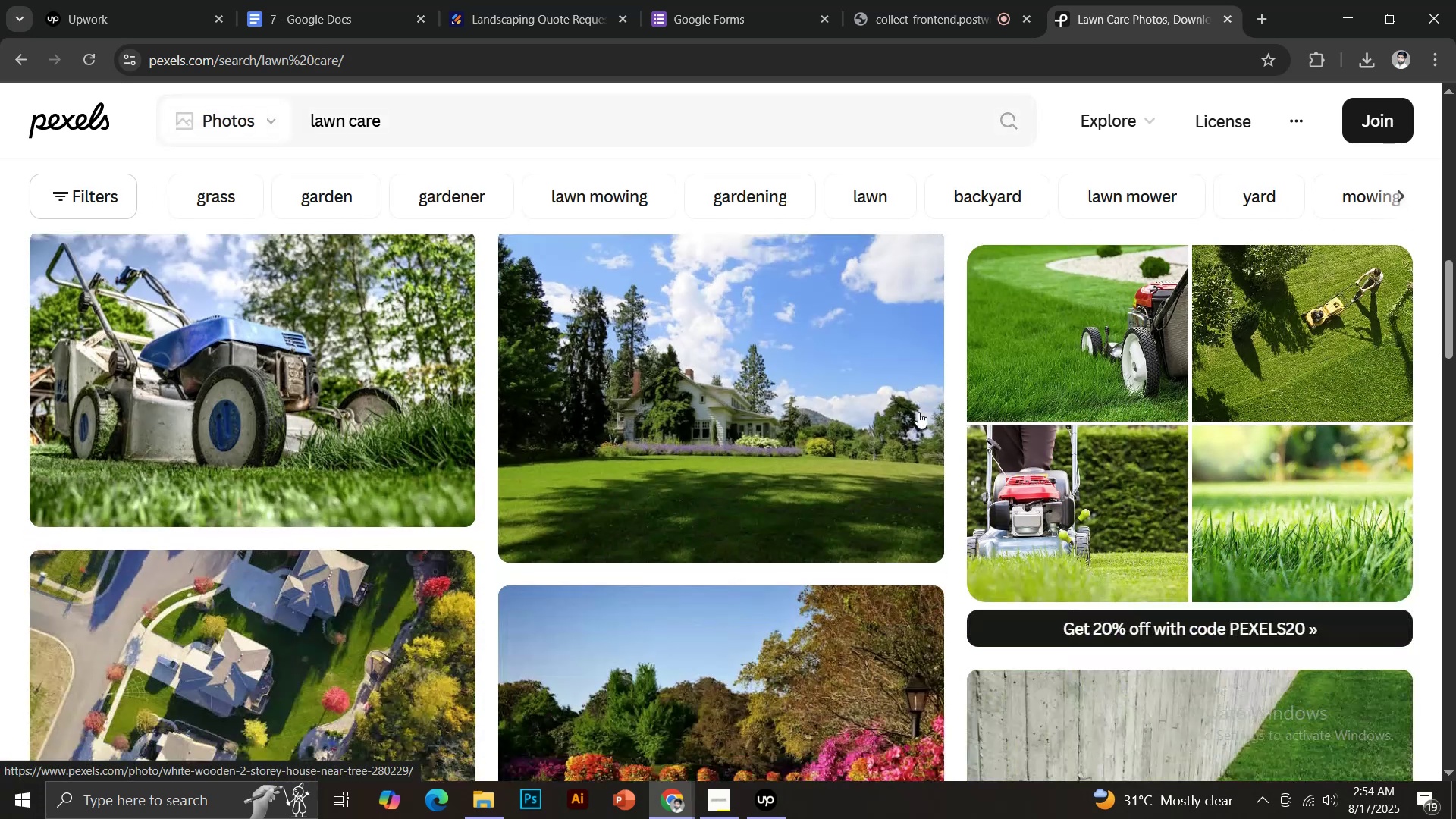 
scroll: coordinate [1187, 478], scroll_direction: down, amount: 4.0
 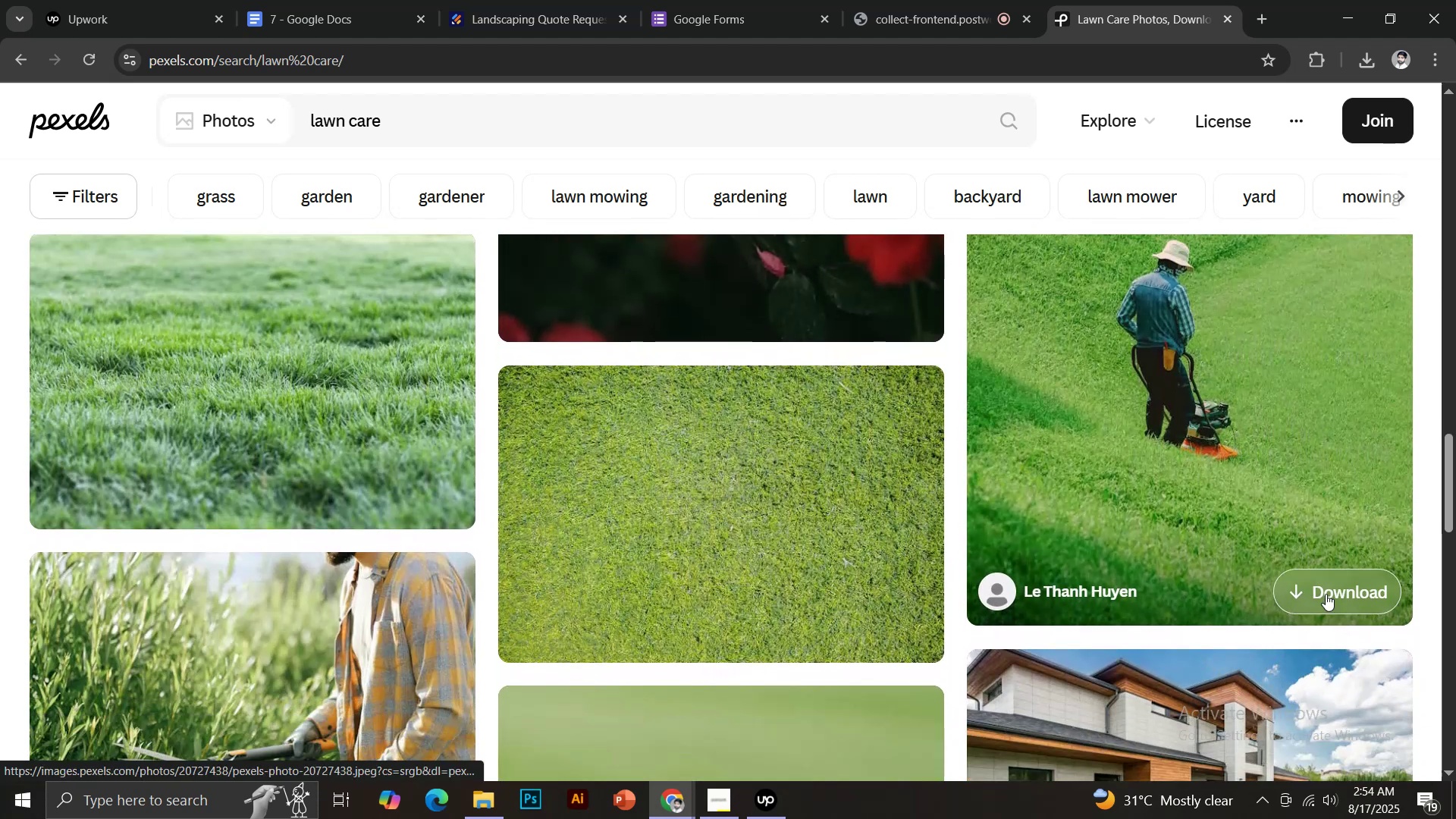 
left_click([1326, 594])
 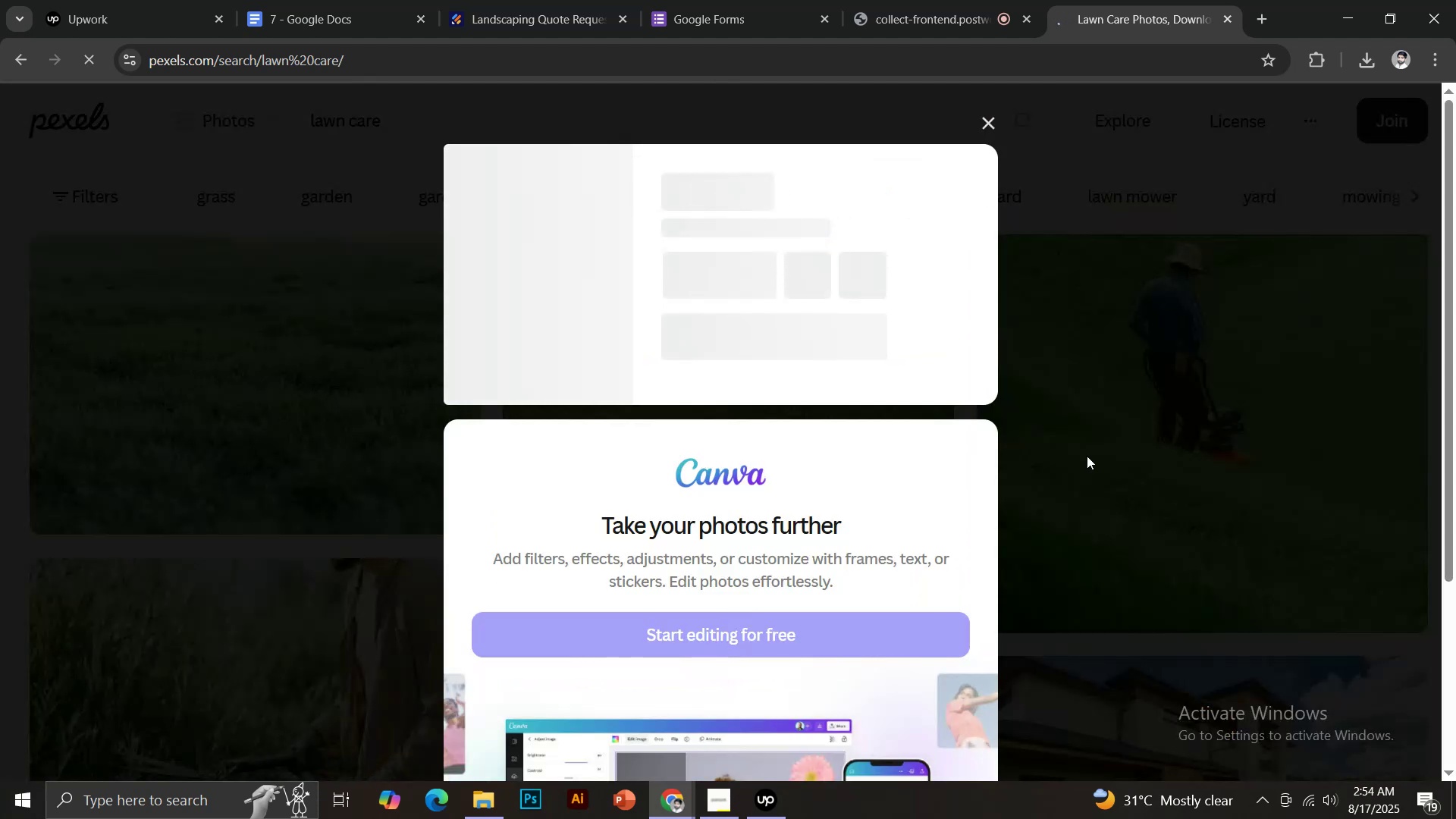 
mouse_move([1075, 484])
 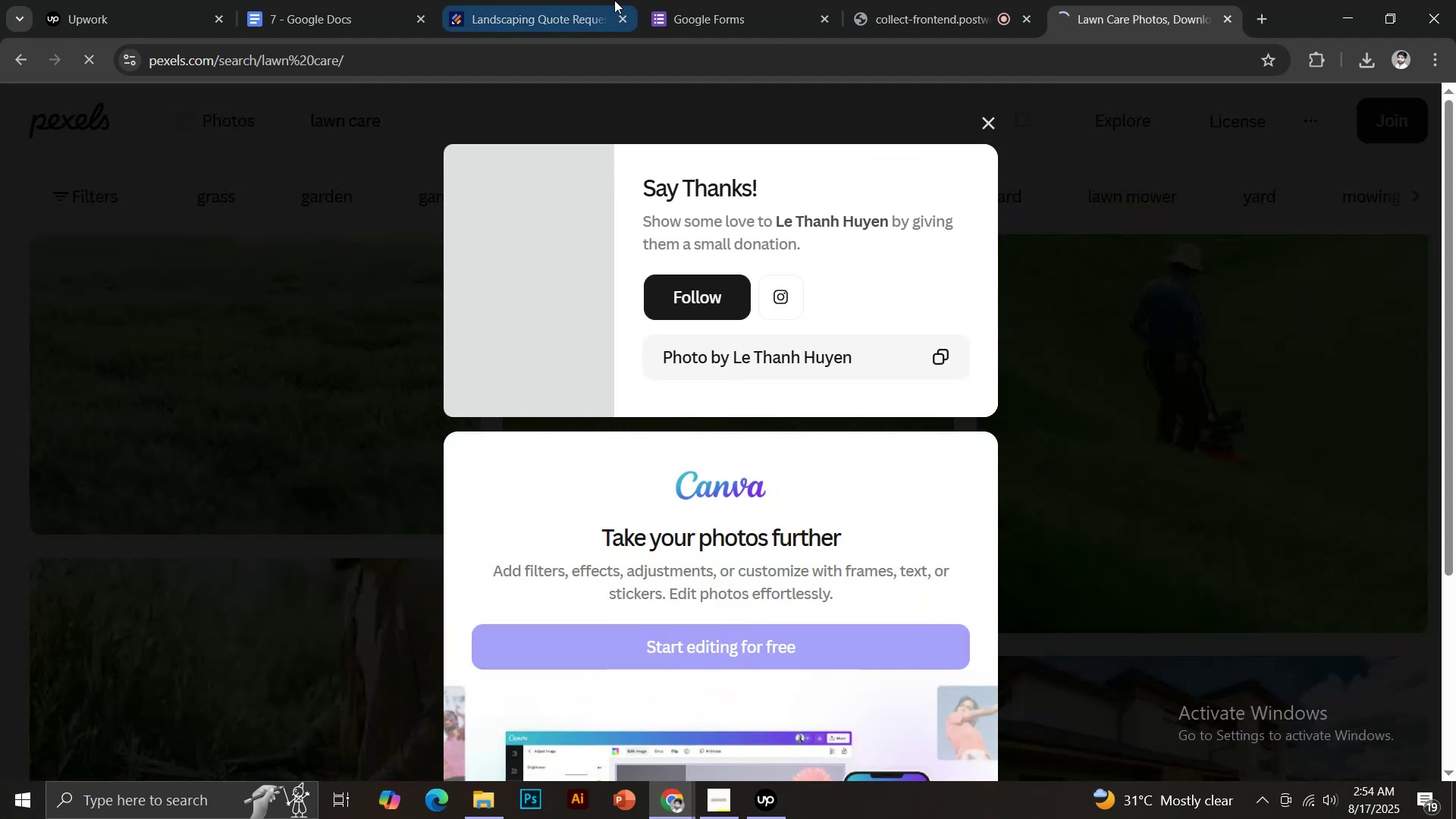 
left_click_drag(start_coordinate=[551, 0], to_coordinate=[544, 0])
 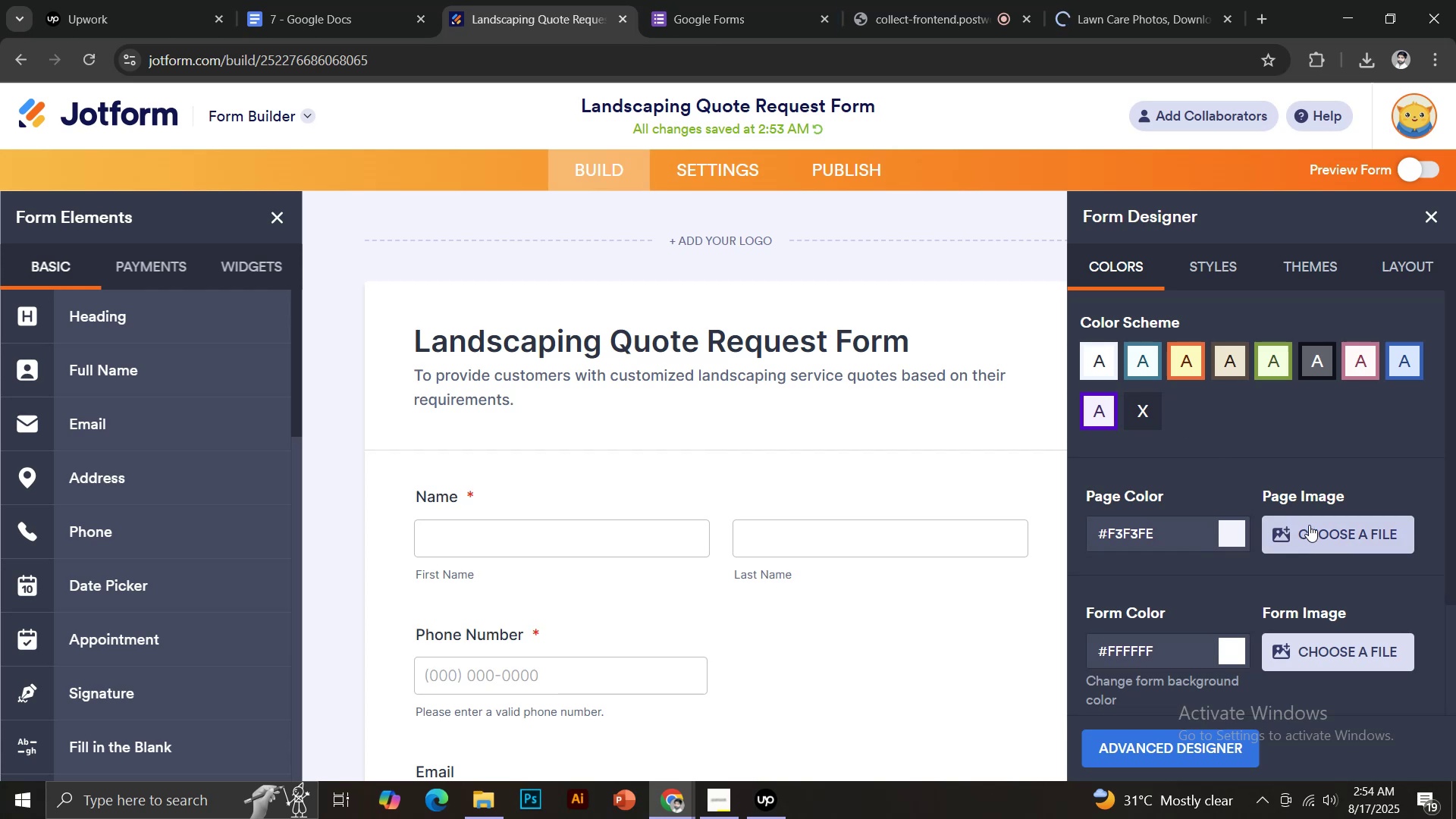 
left_click([1310, 525])
 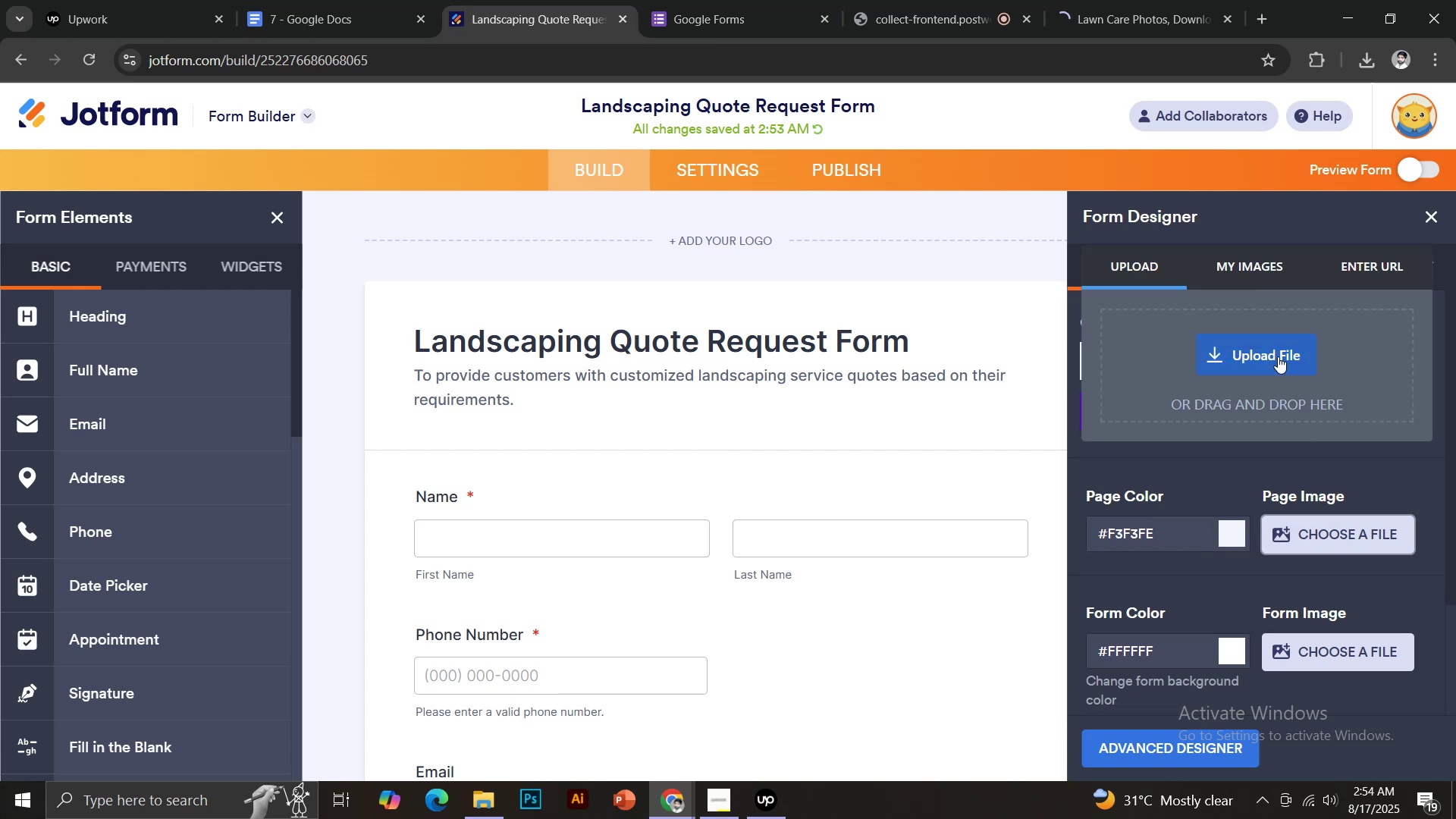 
left_click([1175, 0])
 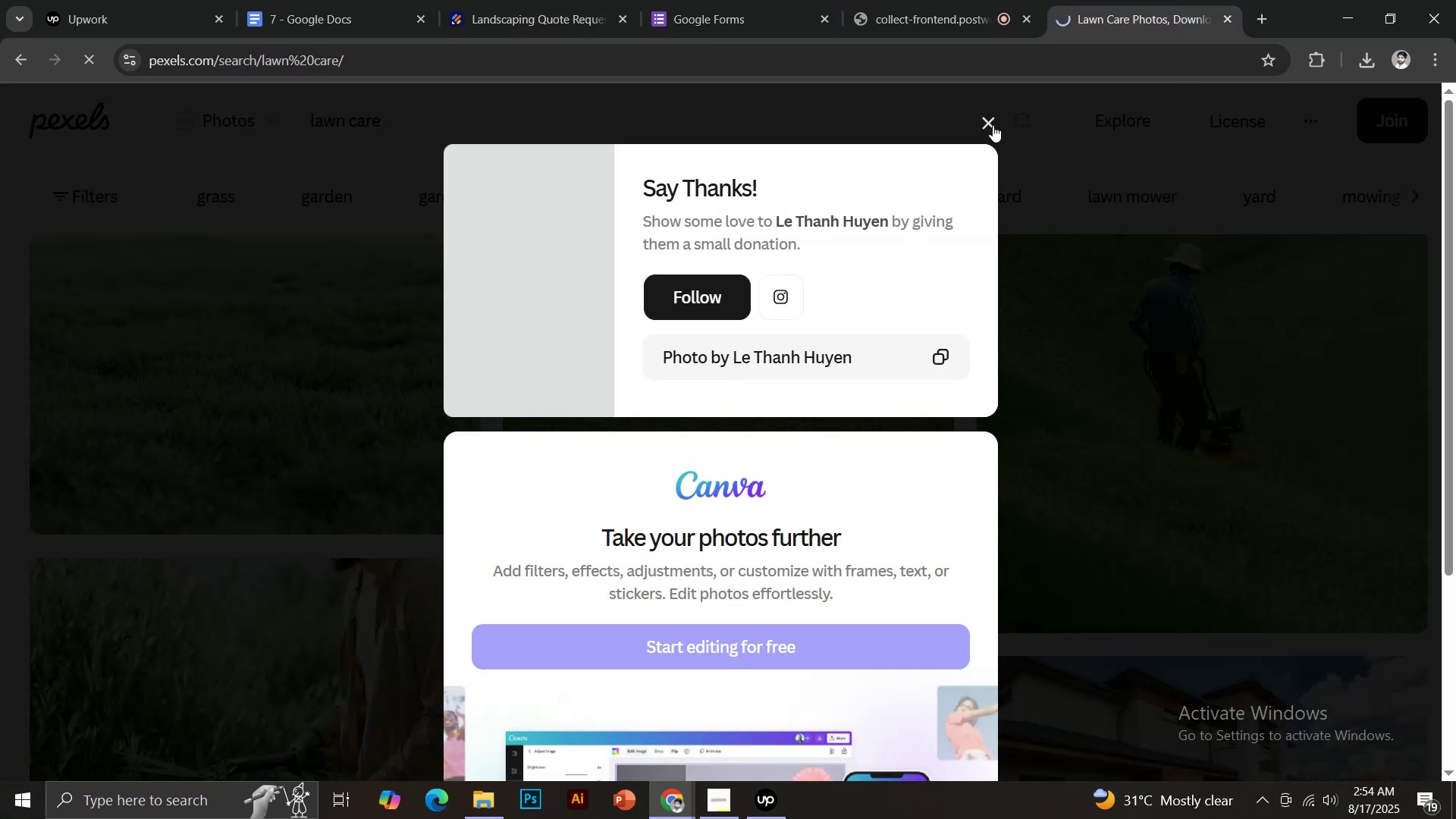 
left_click([989, 121])
 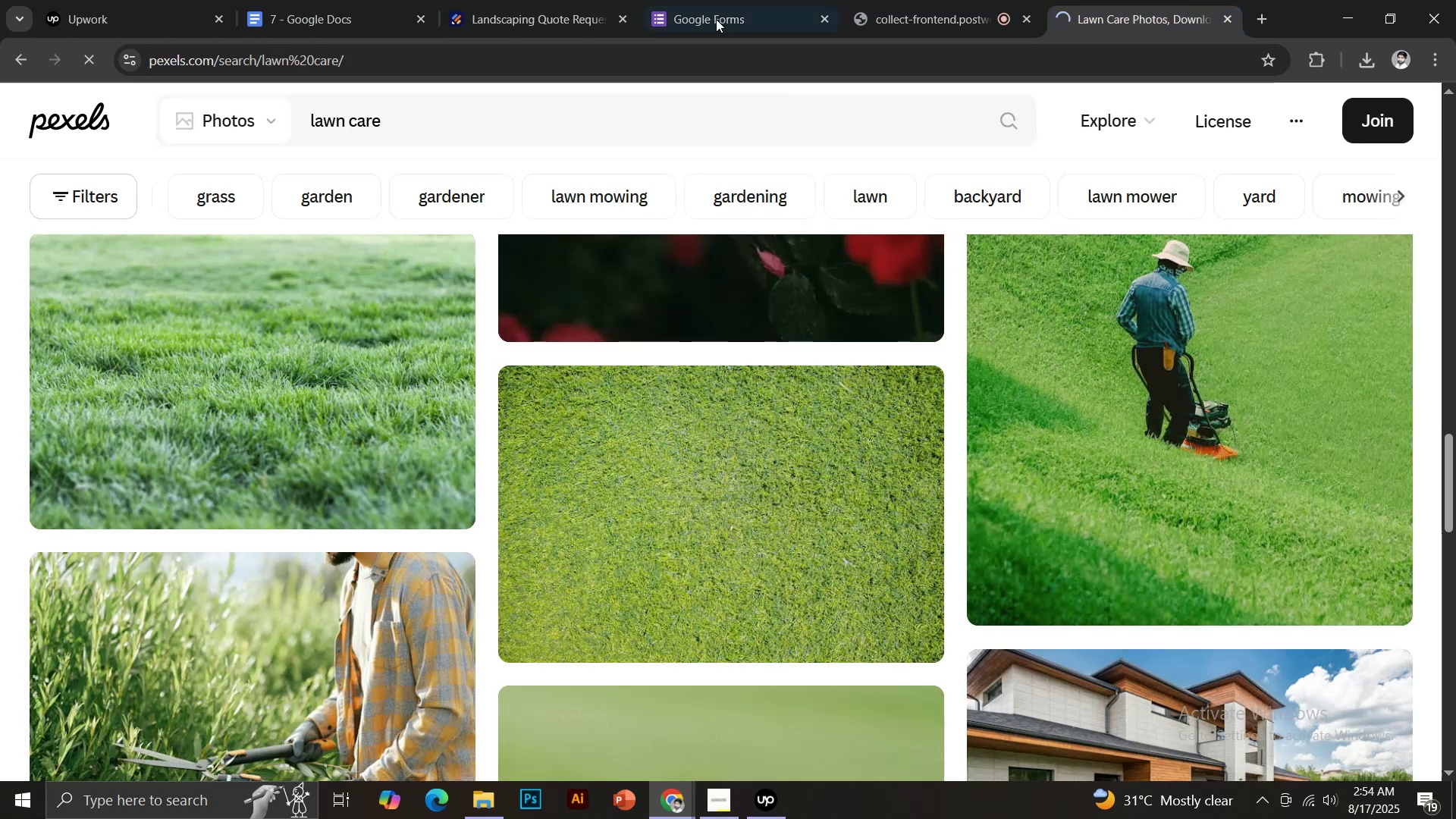 
left_click([550, 0])
 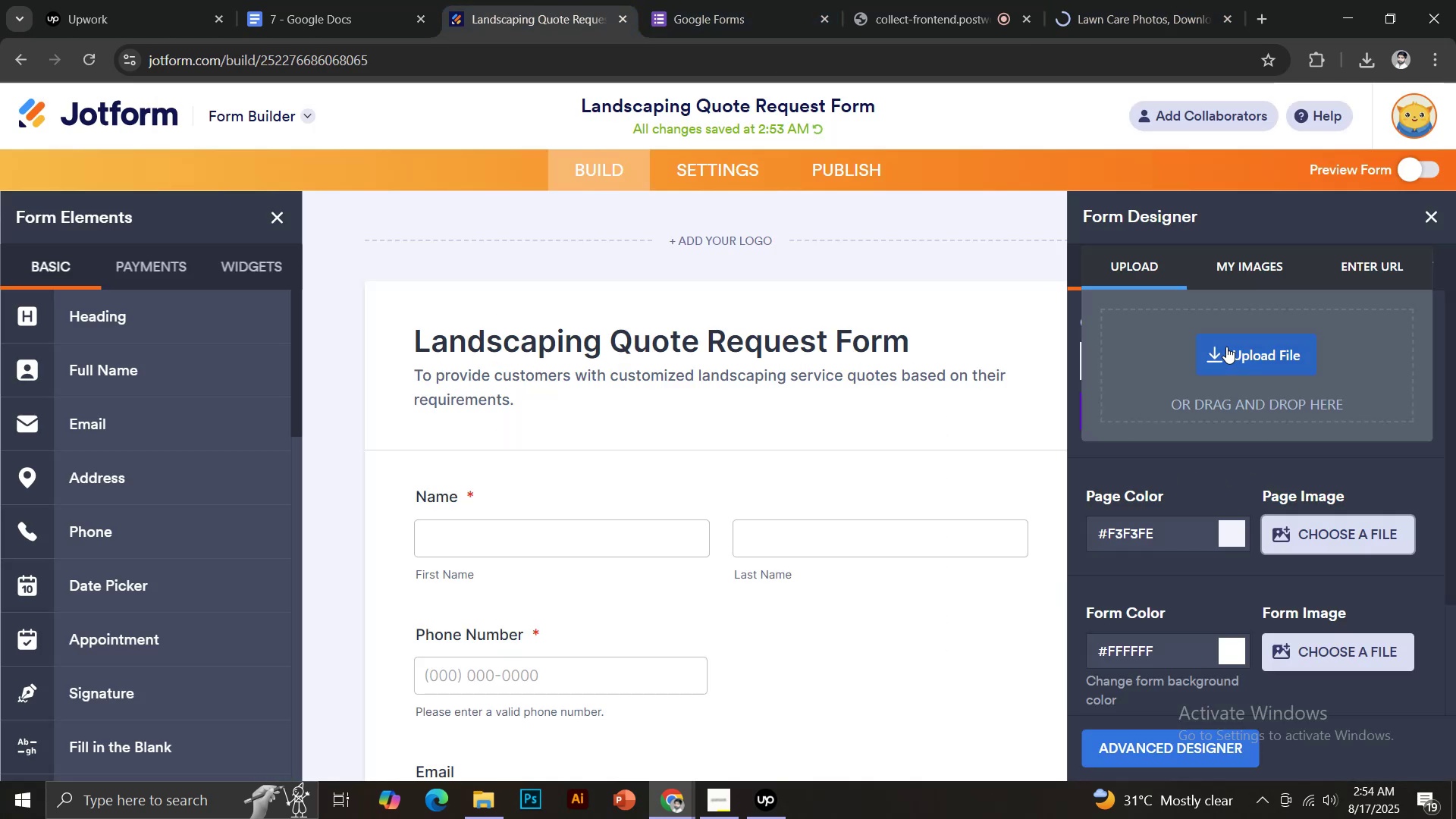 
left_click([1237, 355])
 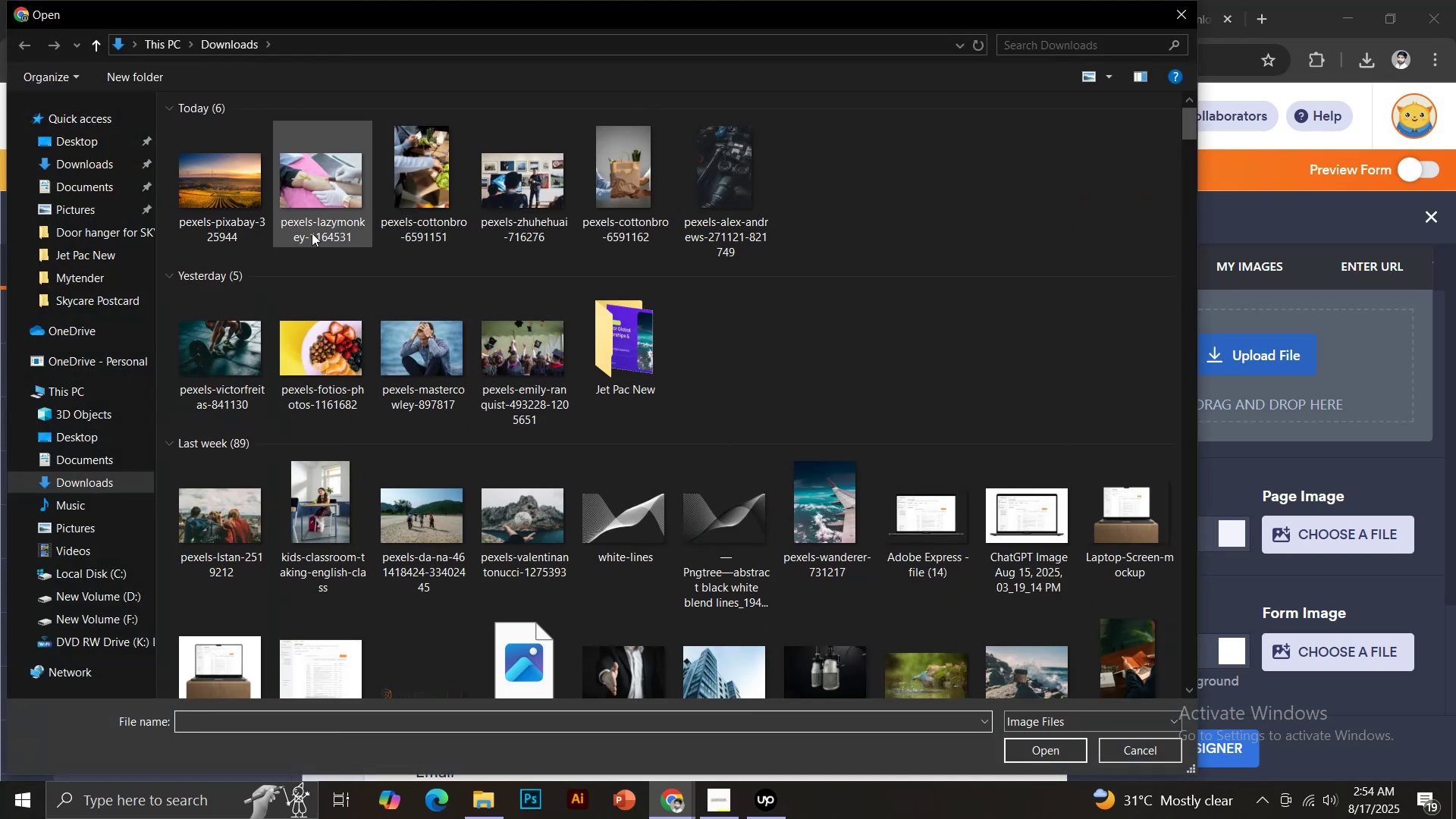 
left_click([1131, 748])
 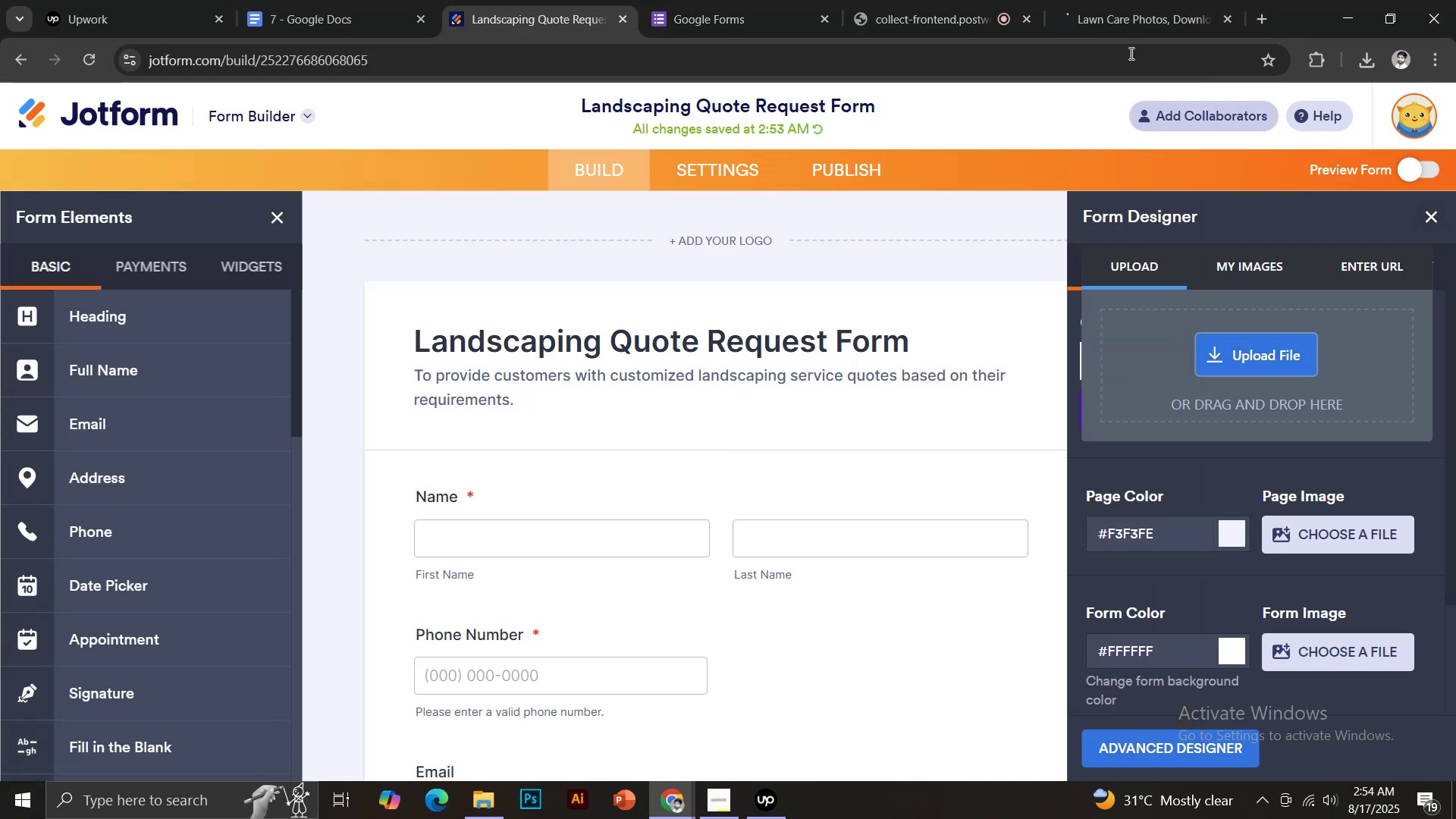 
right_click([1150, 441])
 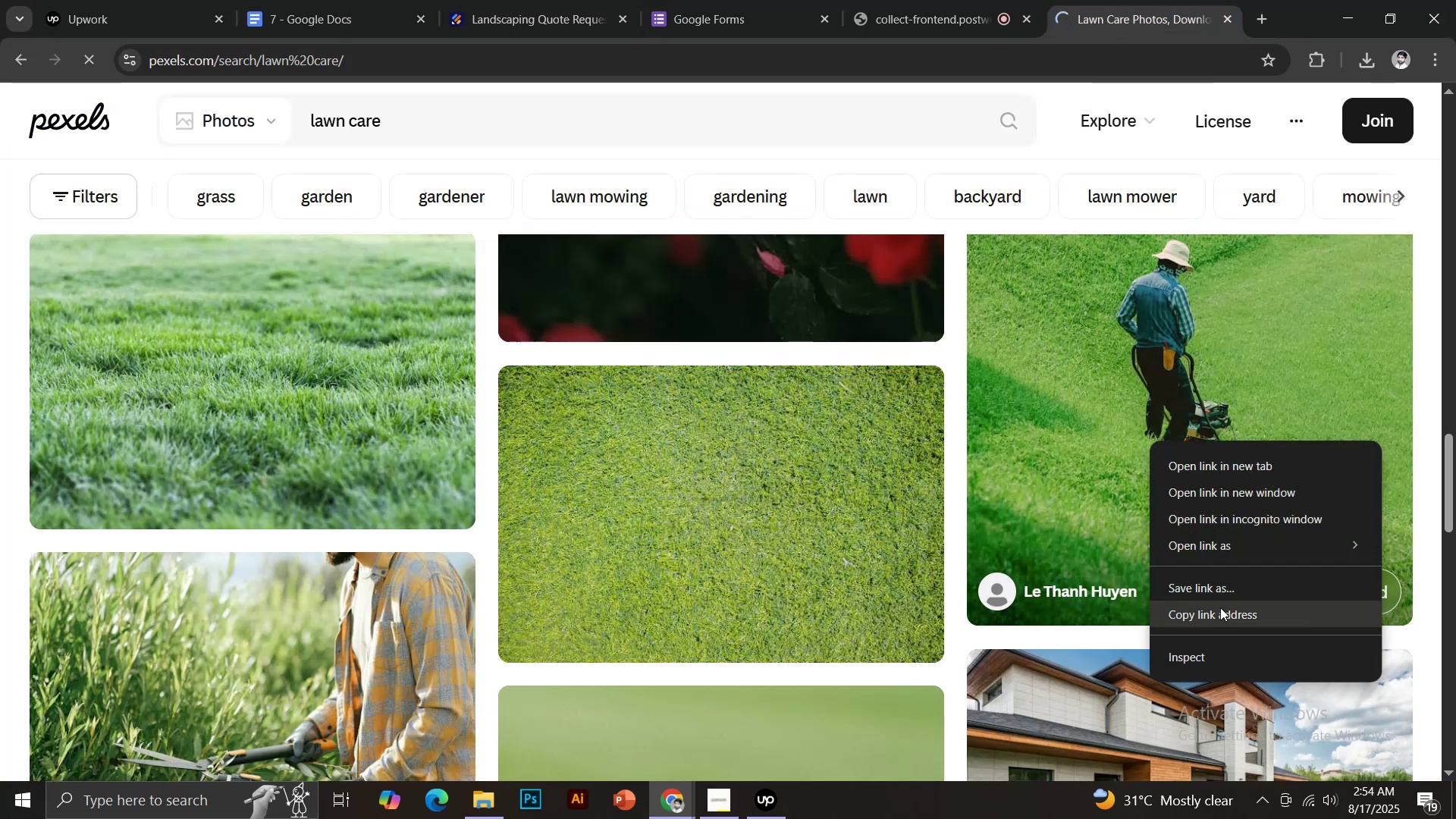 
left_click([1222, 616])
 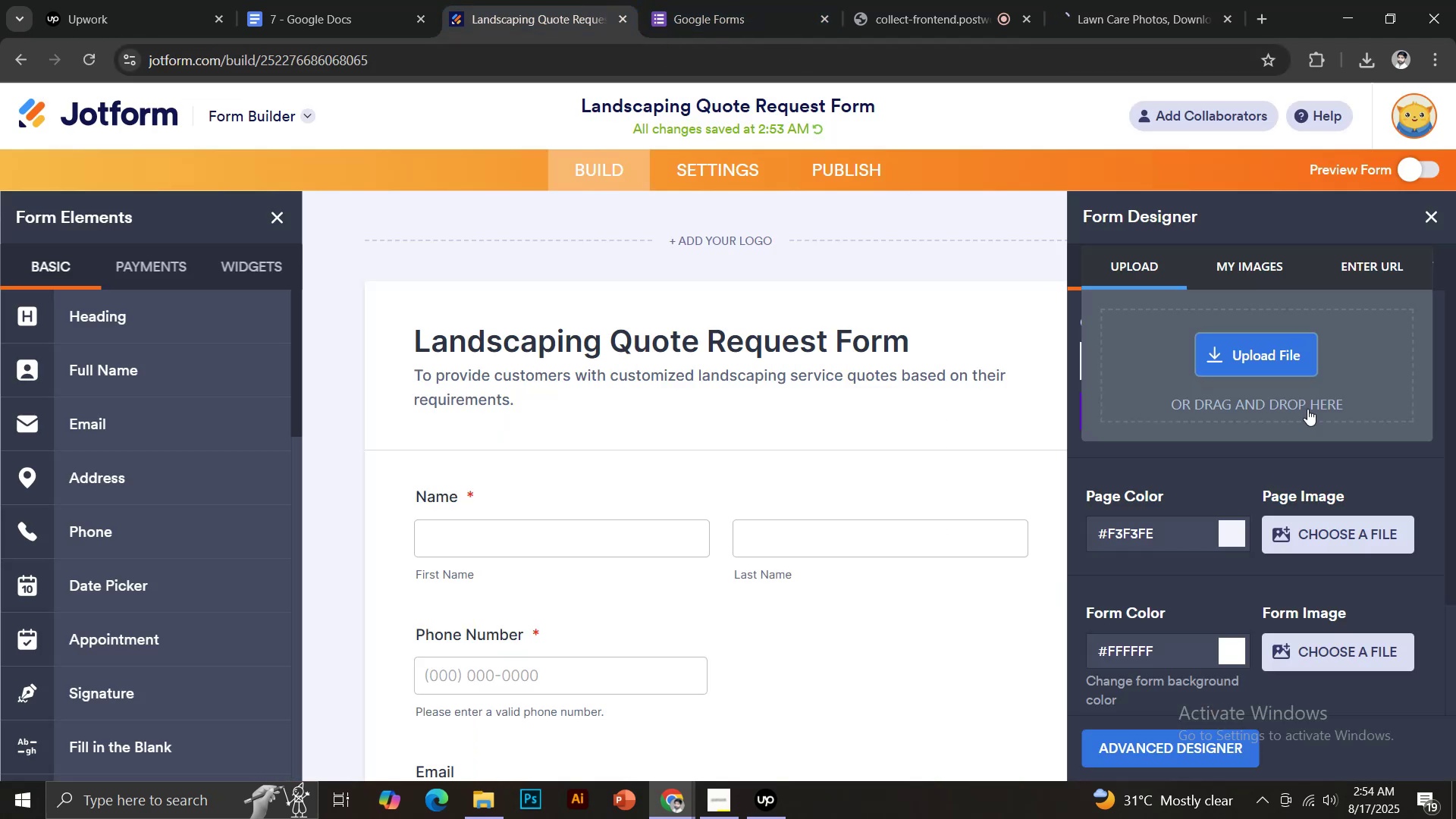 
left_click([1380, 256])
 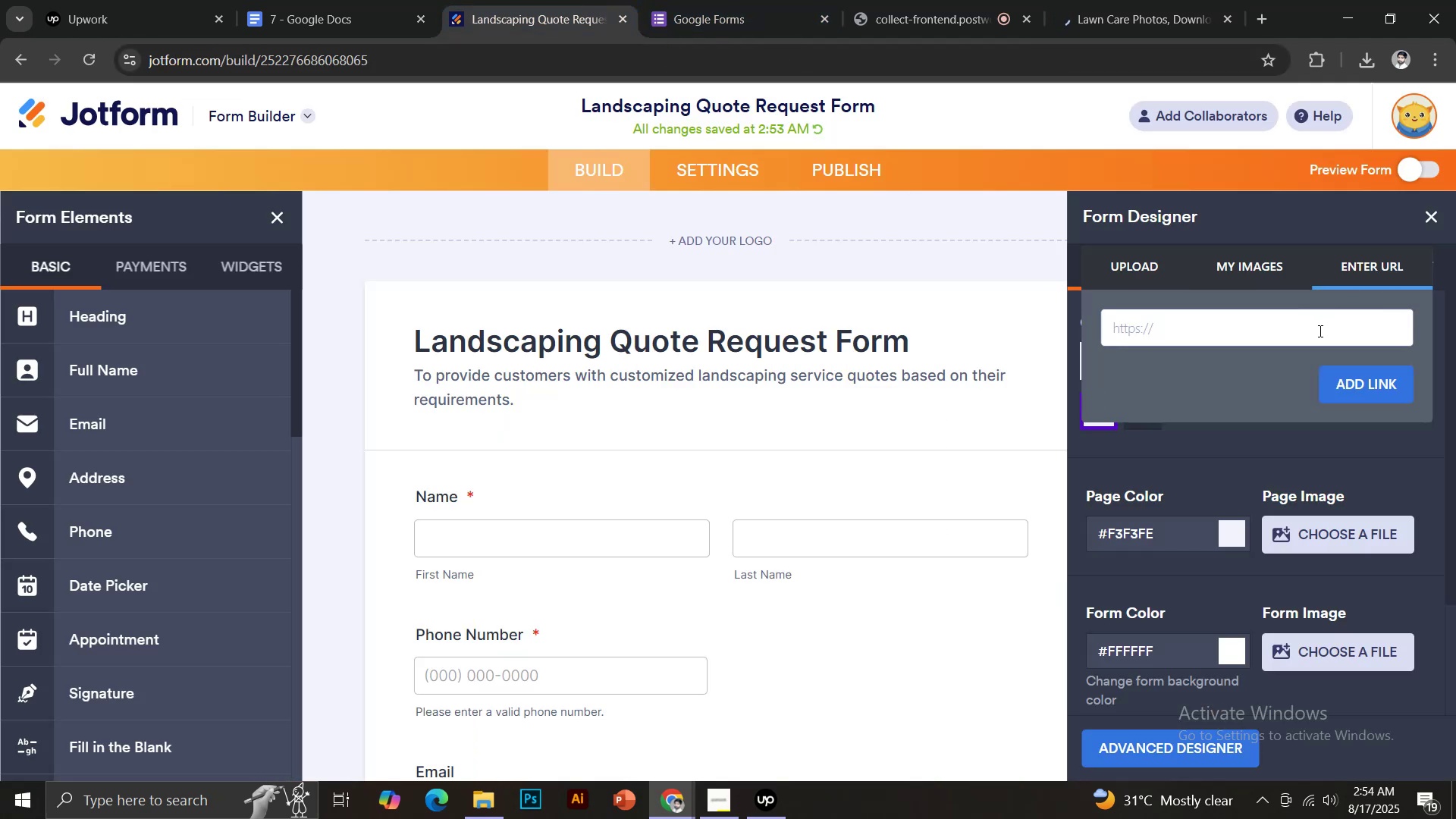 
key(Control+ControlLeft)
 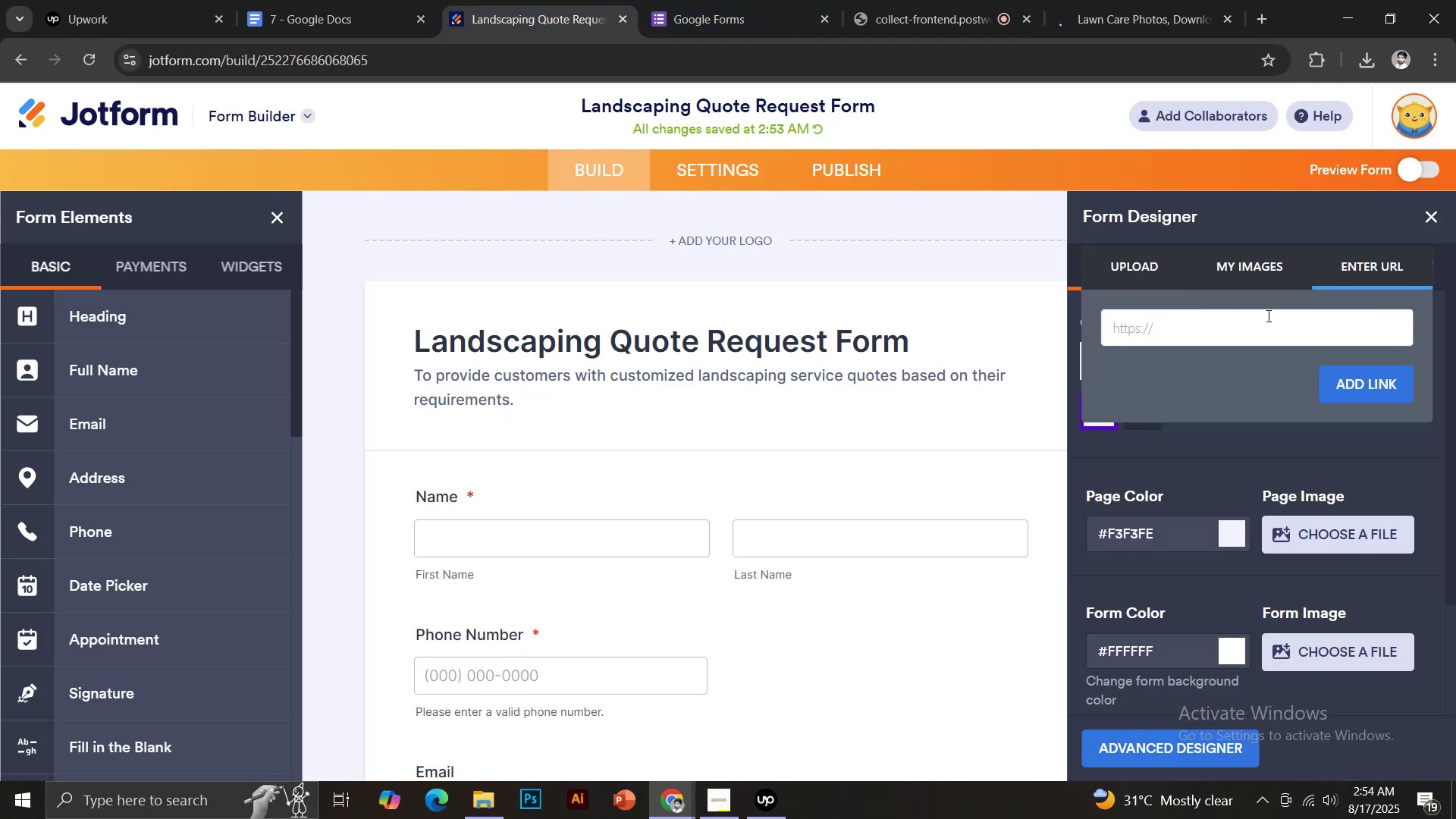 
key(Control+V)
 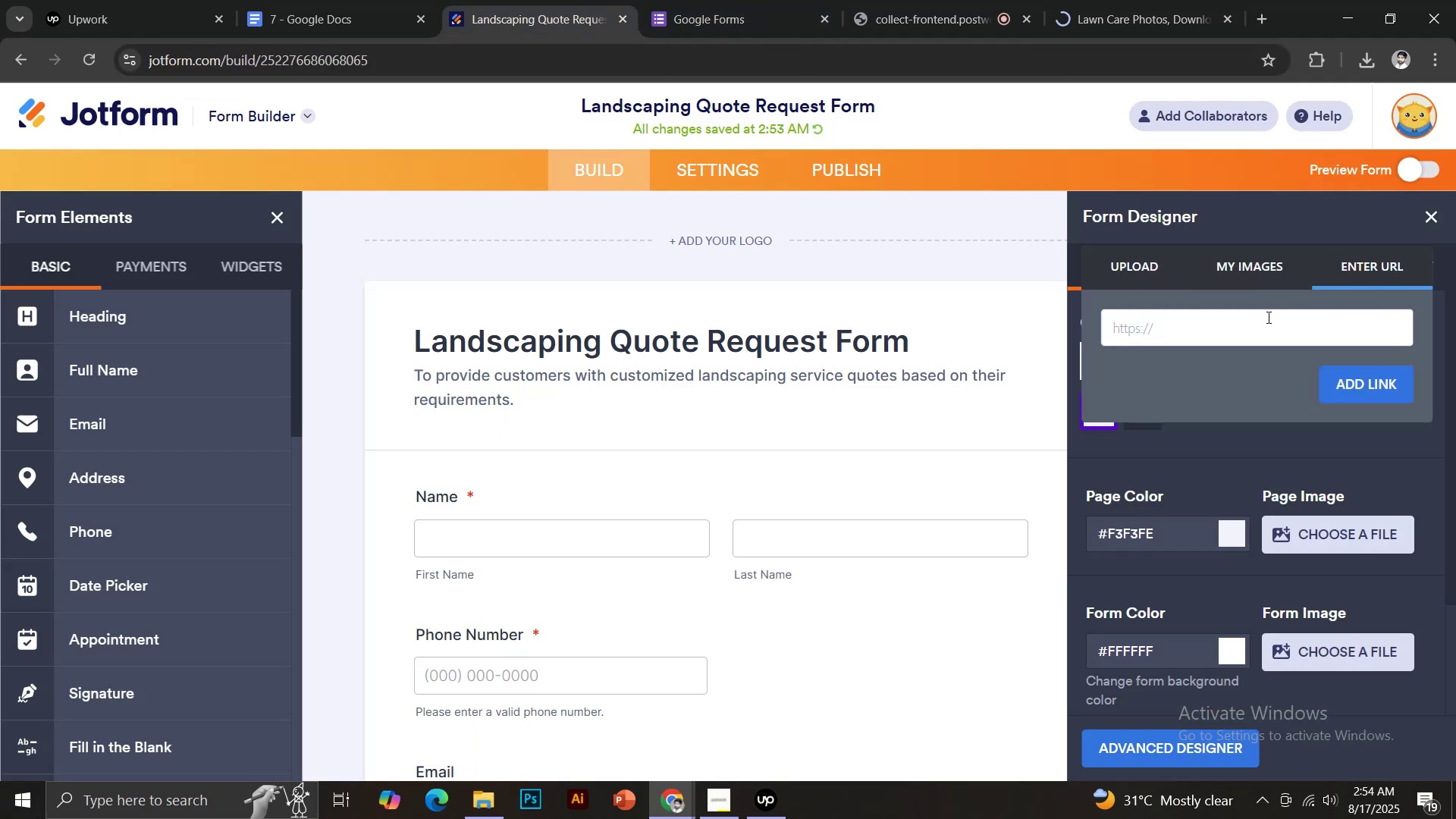 
left_click([1269, 320])
 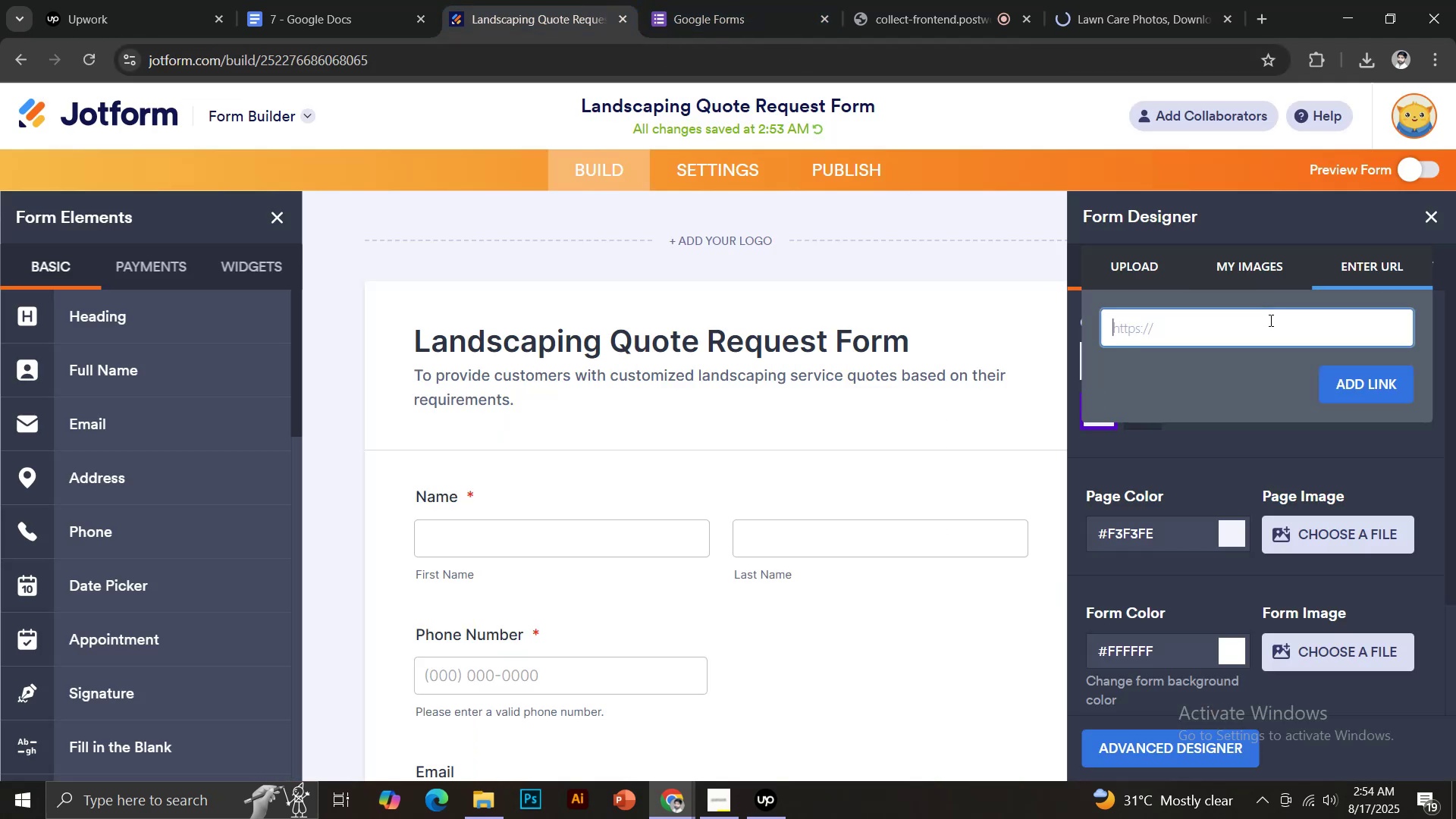 
key(Control+V)
 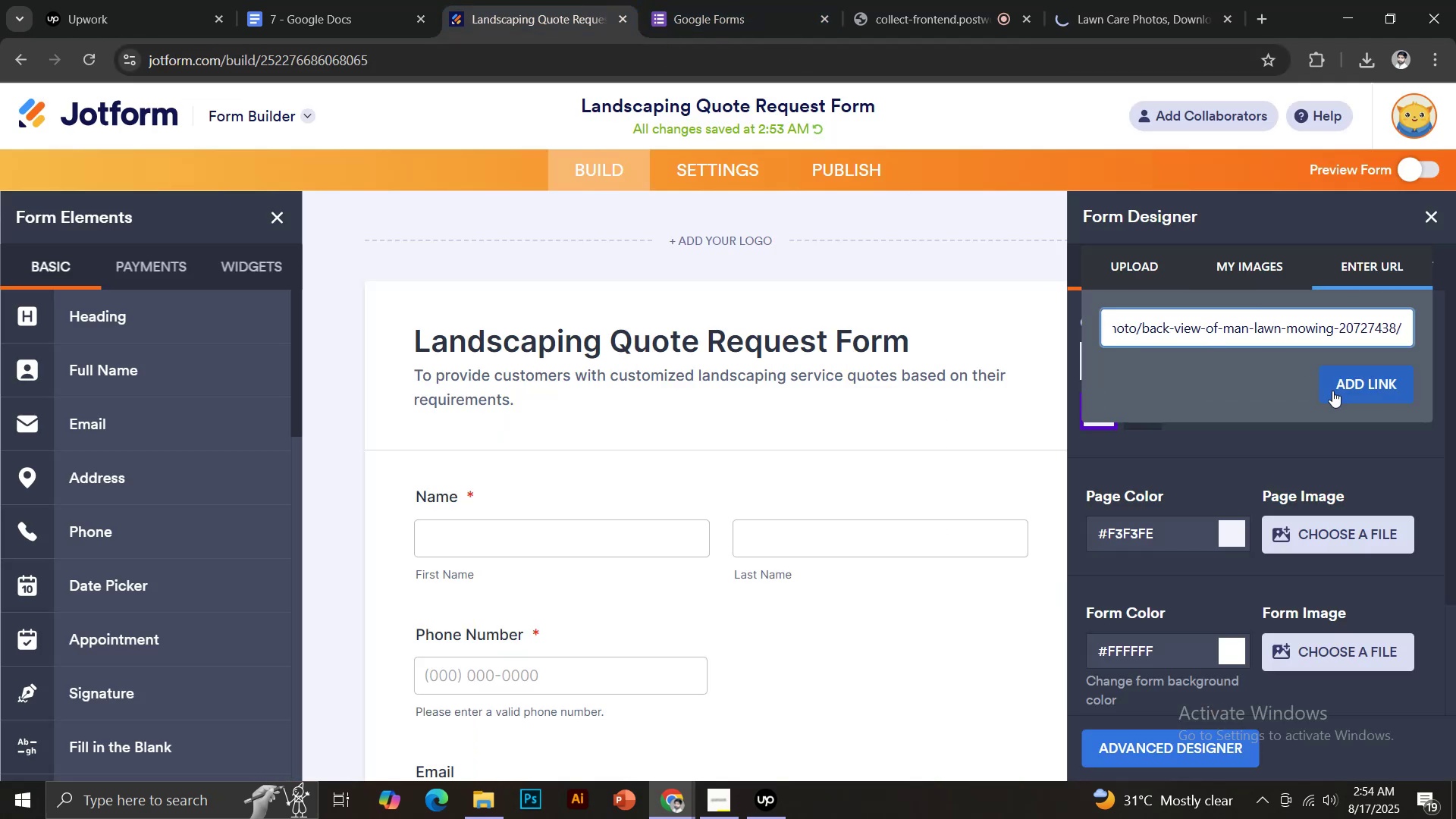 
left_click([1336, 391])
 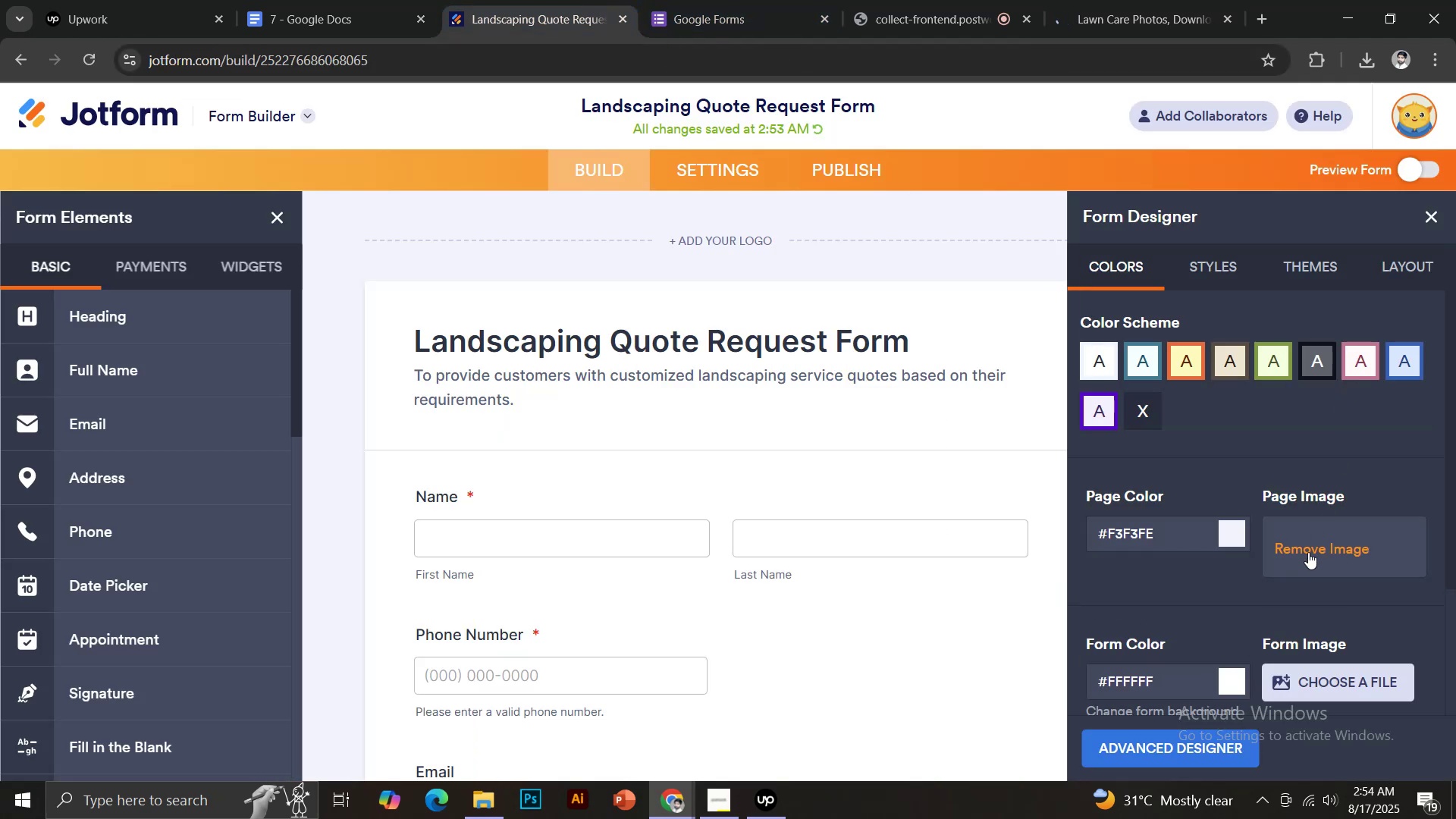 
mouse_move([1311, 595])
 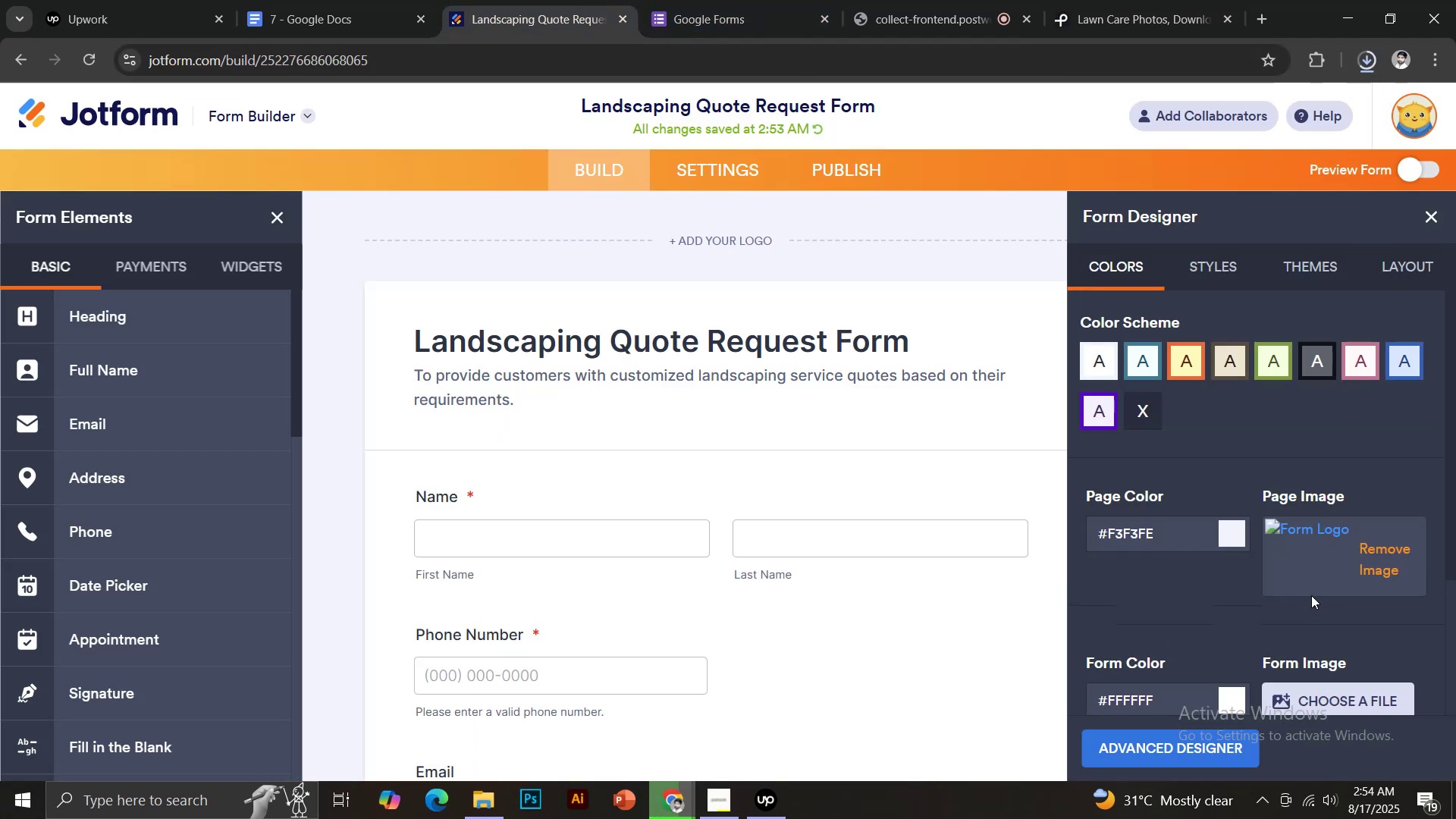 
scroll: coordinate [1308, 584], scroll_direction: down, amount: 3.0
 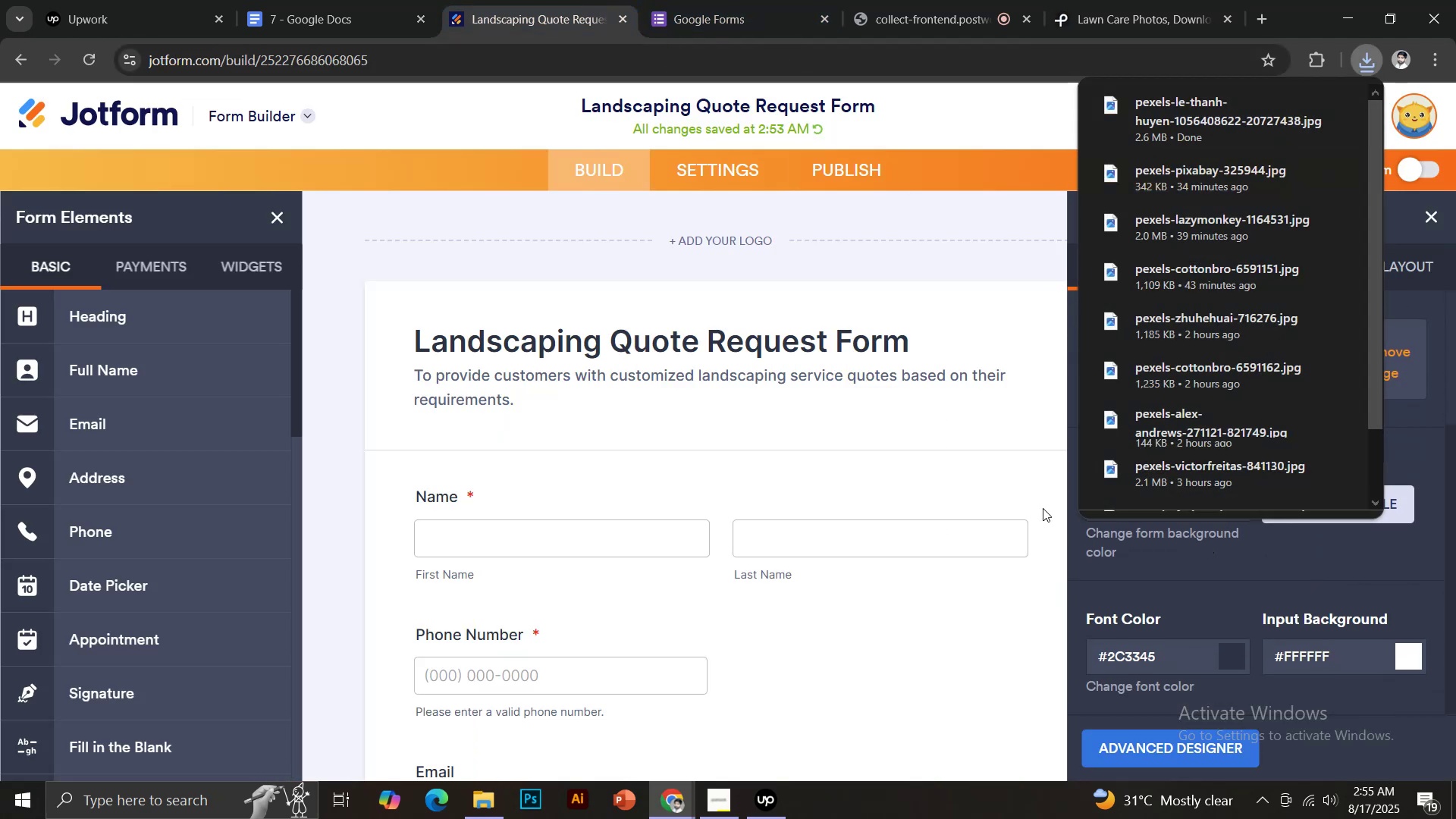 
left_click([1025, 462])
 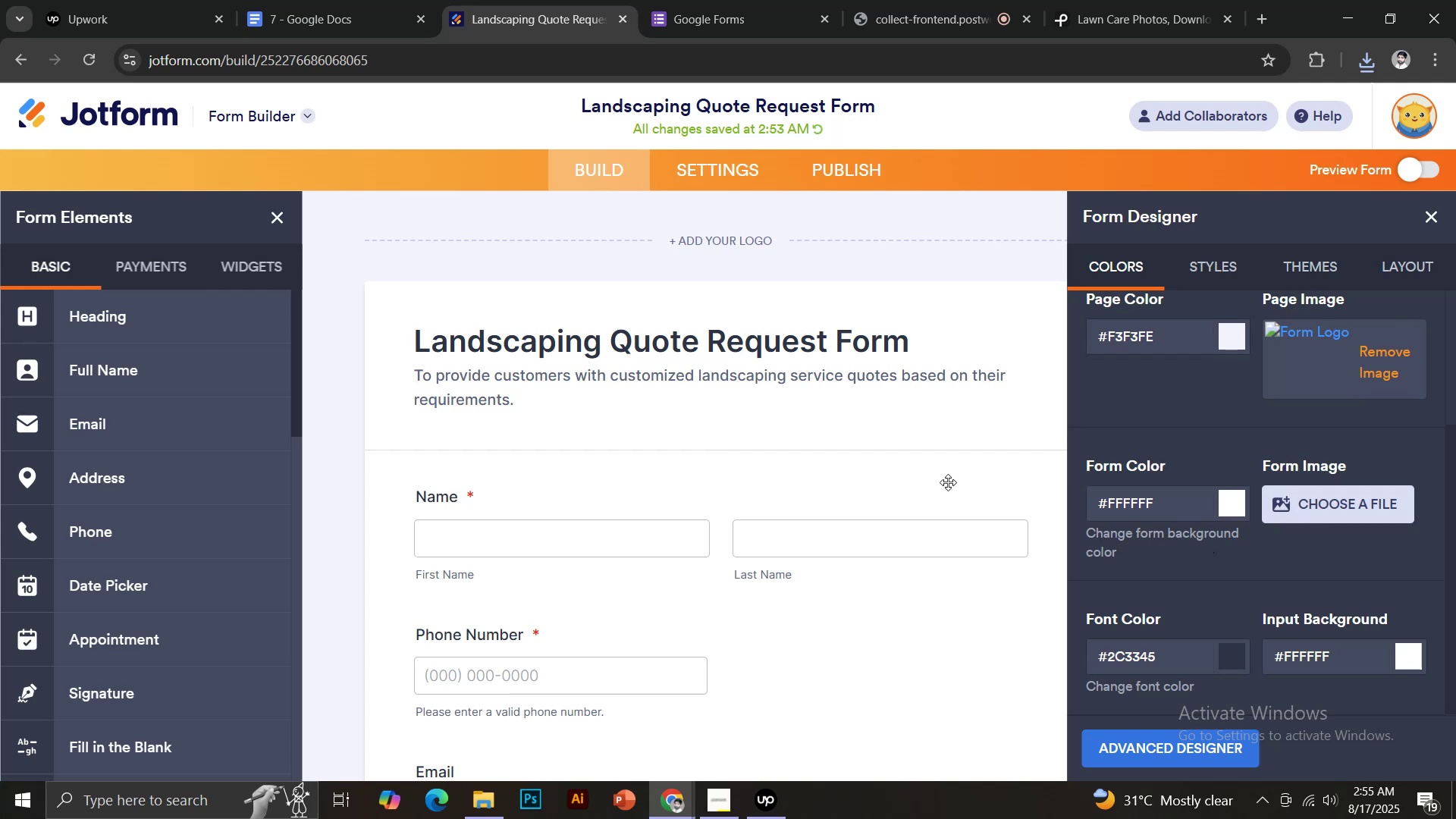 
scroll: coordinate [1232, 492], scroll_direction: up, amount: 3.0
 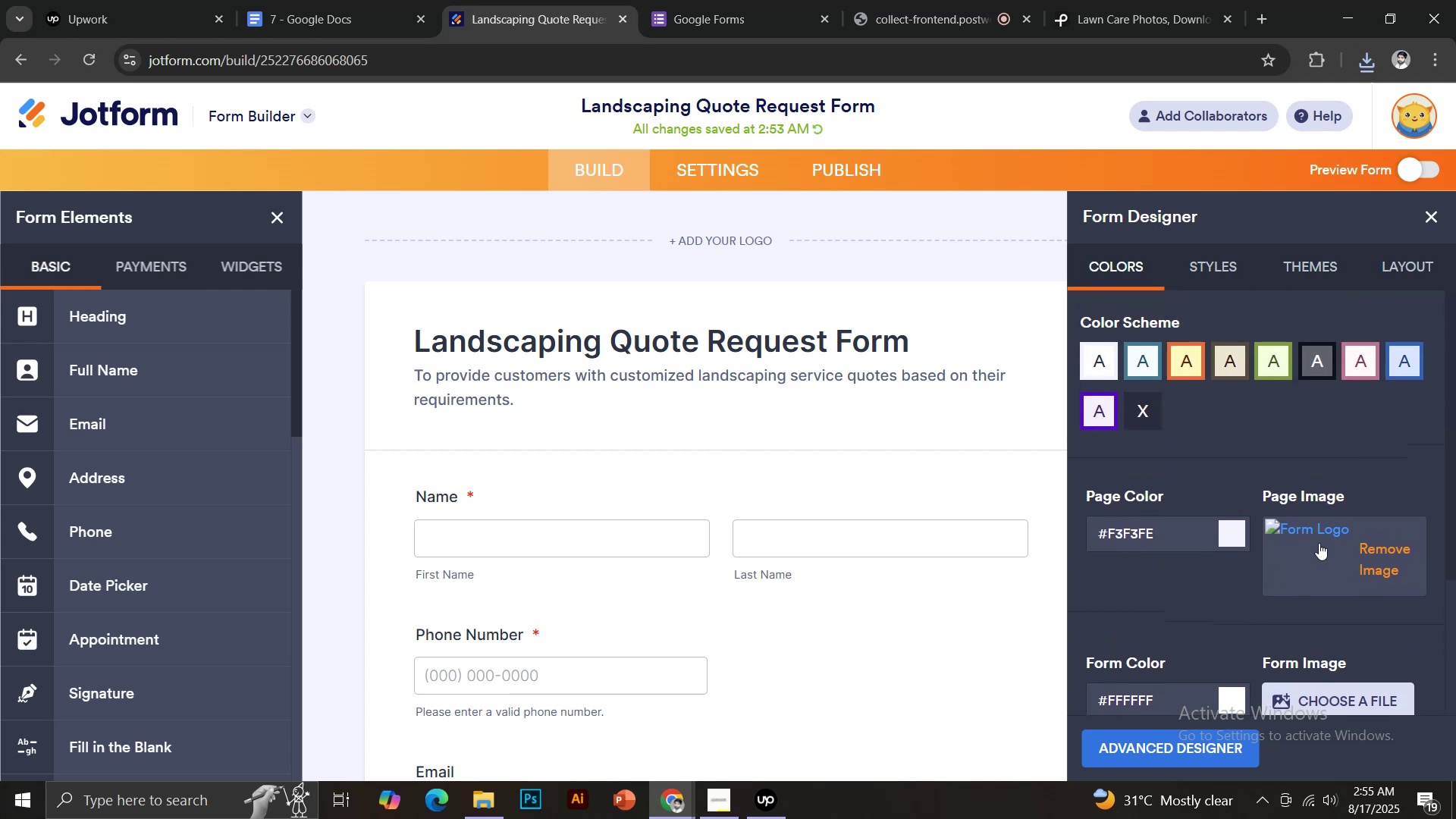 
scroll: coordinate [927, 444], scroll_direction: down, amount: 3.0
 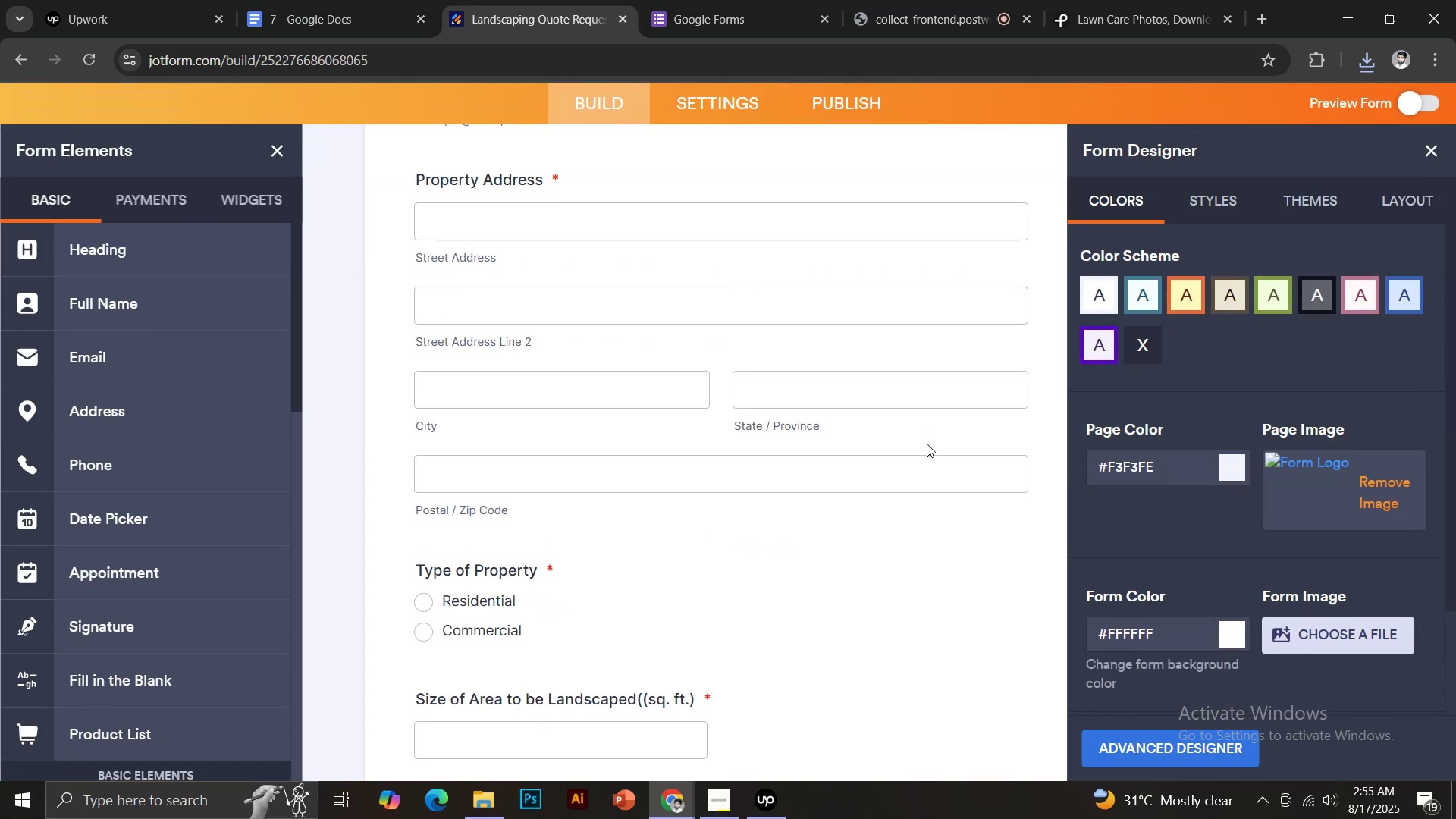 
scroll: coordinate [1043, 453], scroll_direction: none, amount: 0.0
 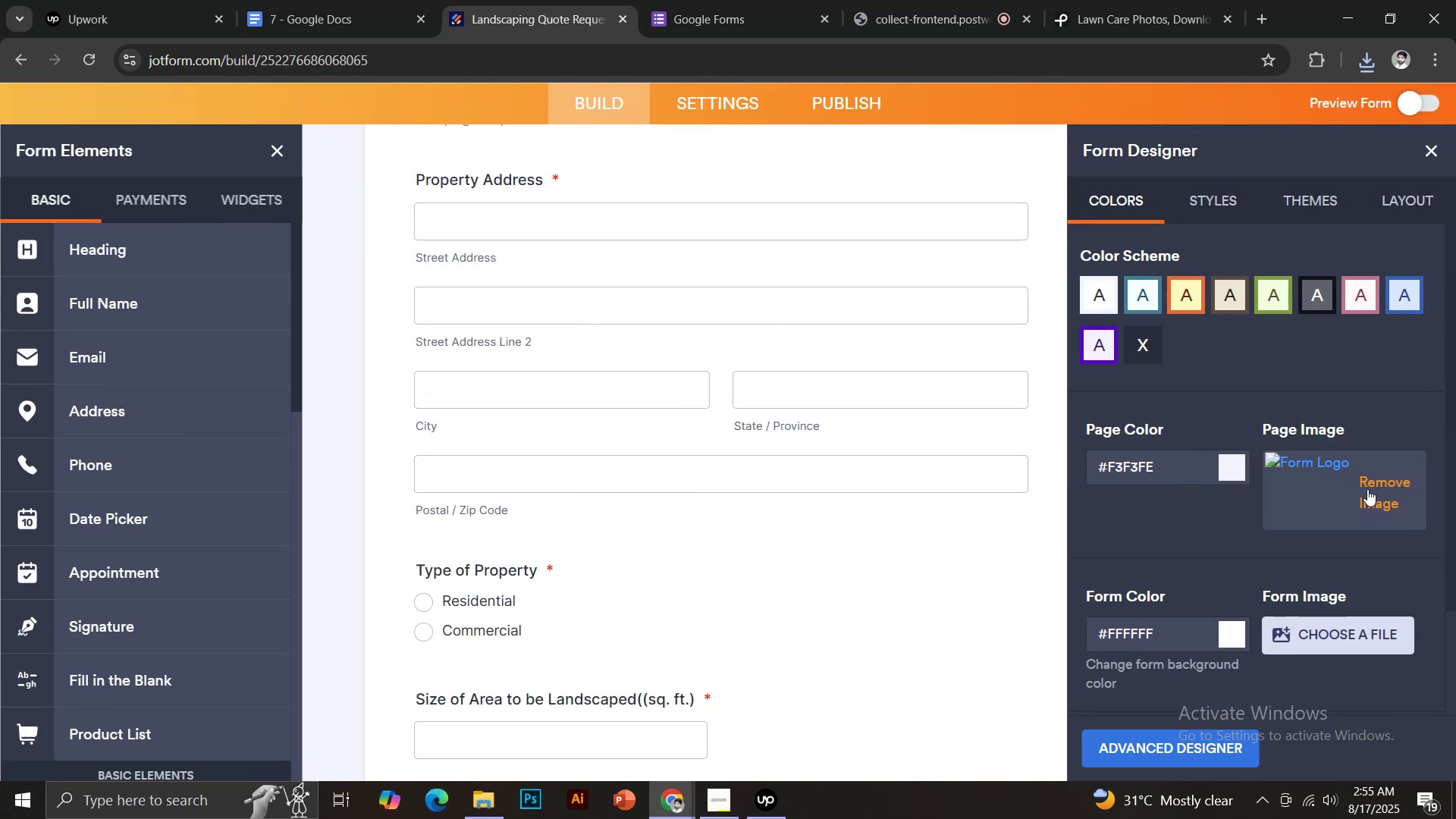 
left_click([1376, 481])
 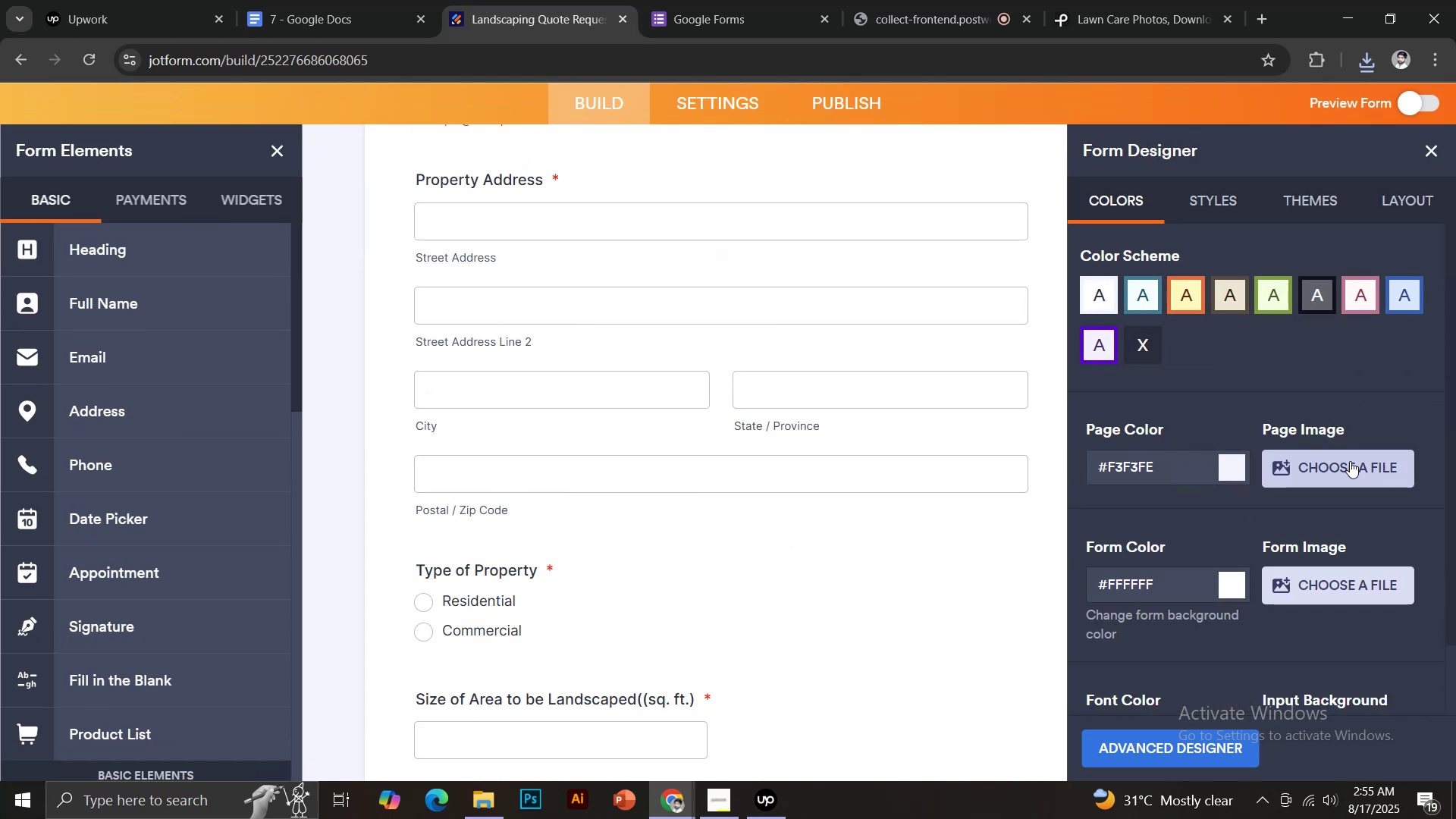 
left_click([1349, 461])
 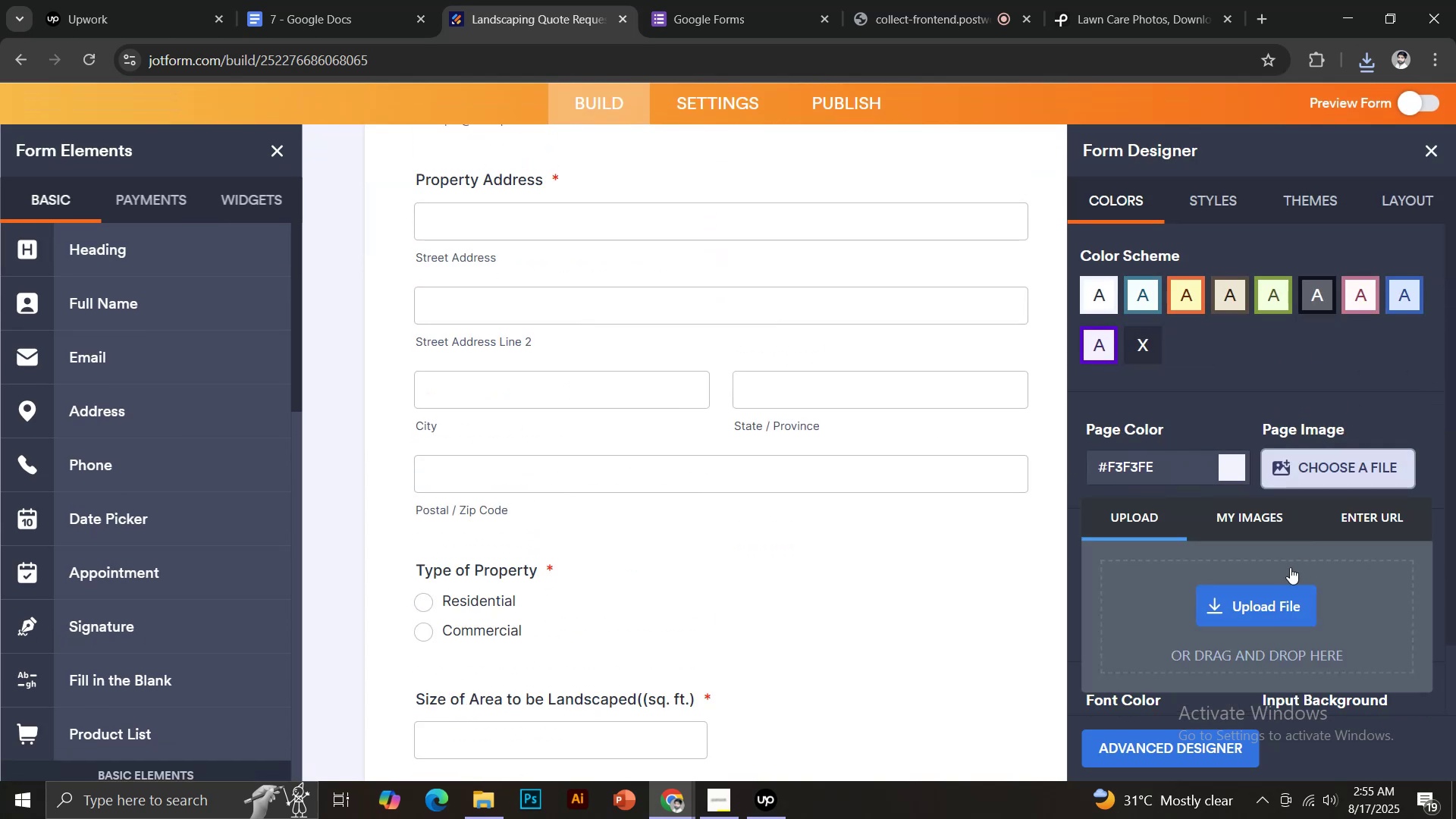 
left_click([1269, 599])
 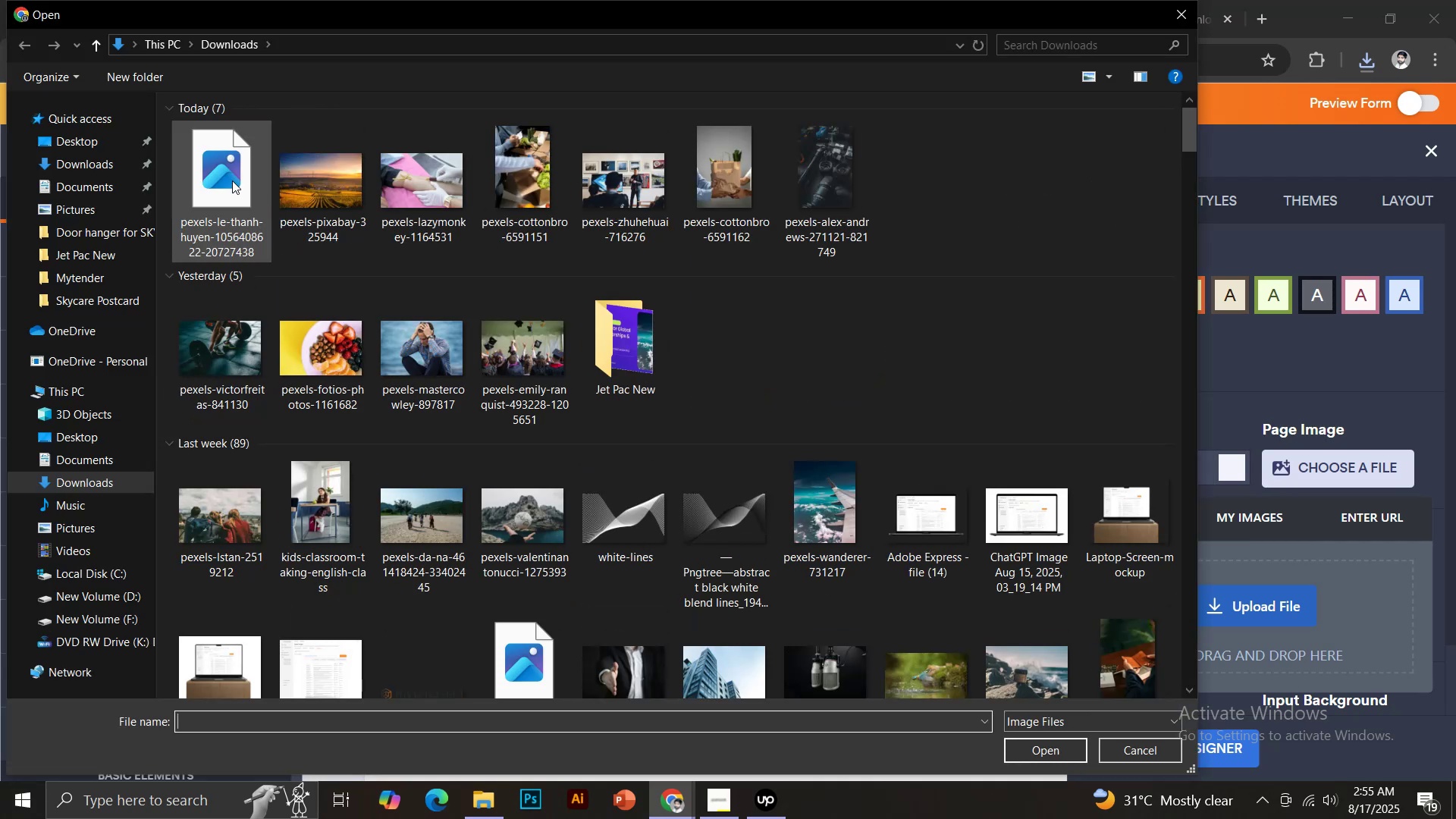 
double_click([224, 175])
 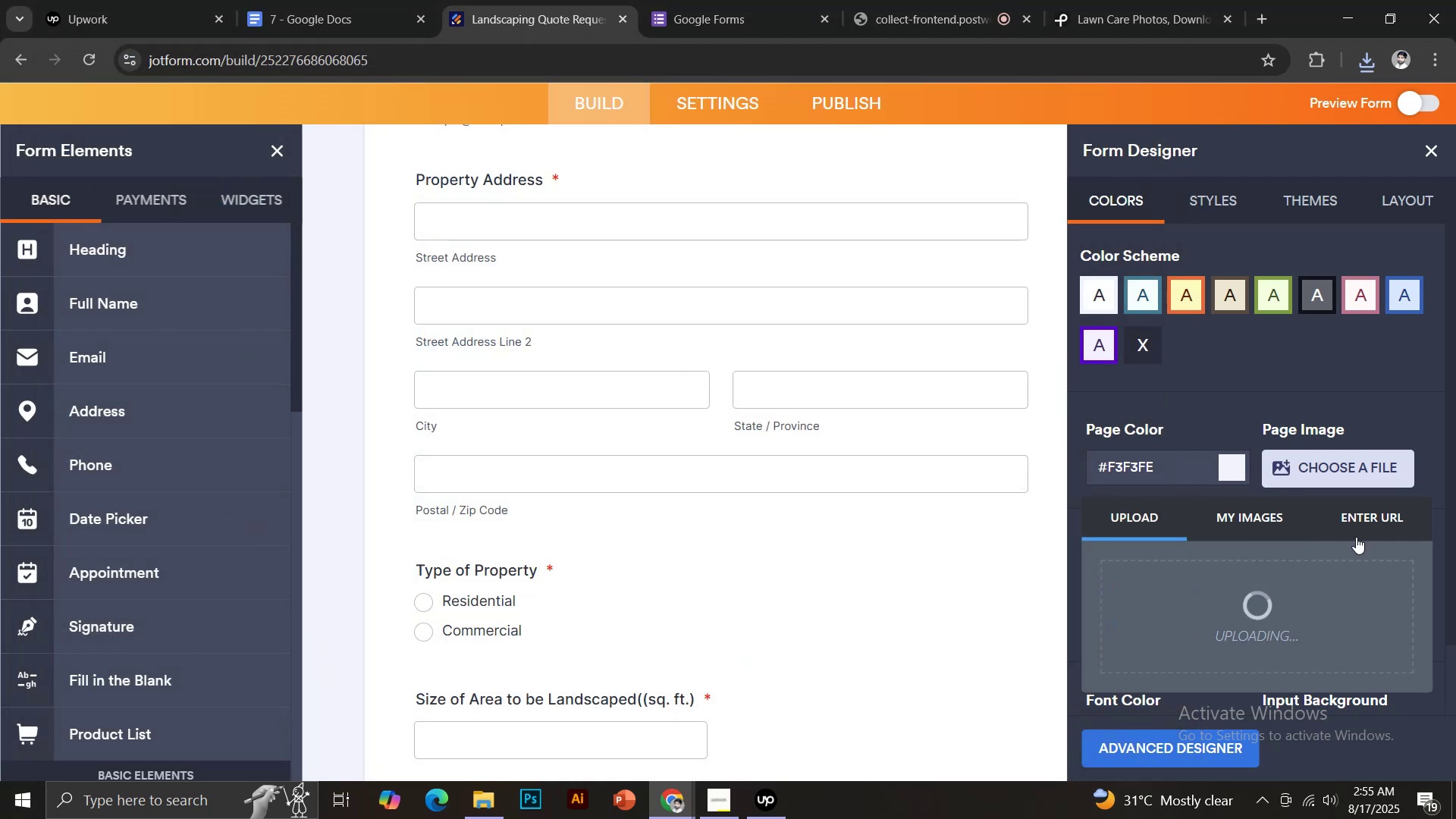 
wait(11.29)
 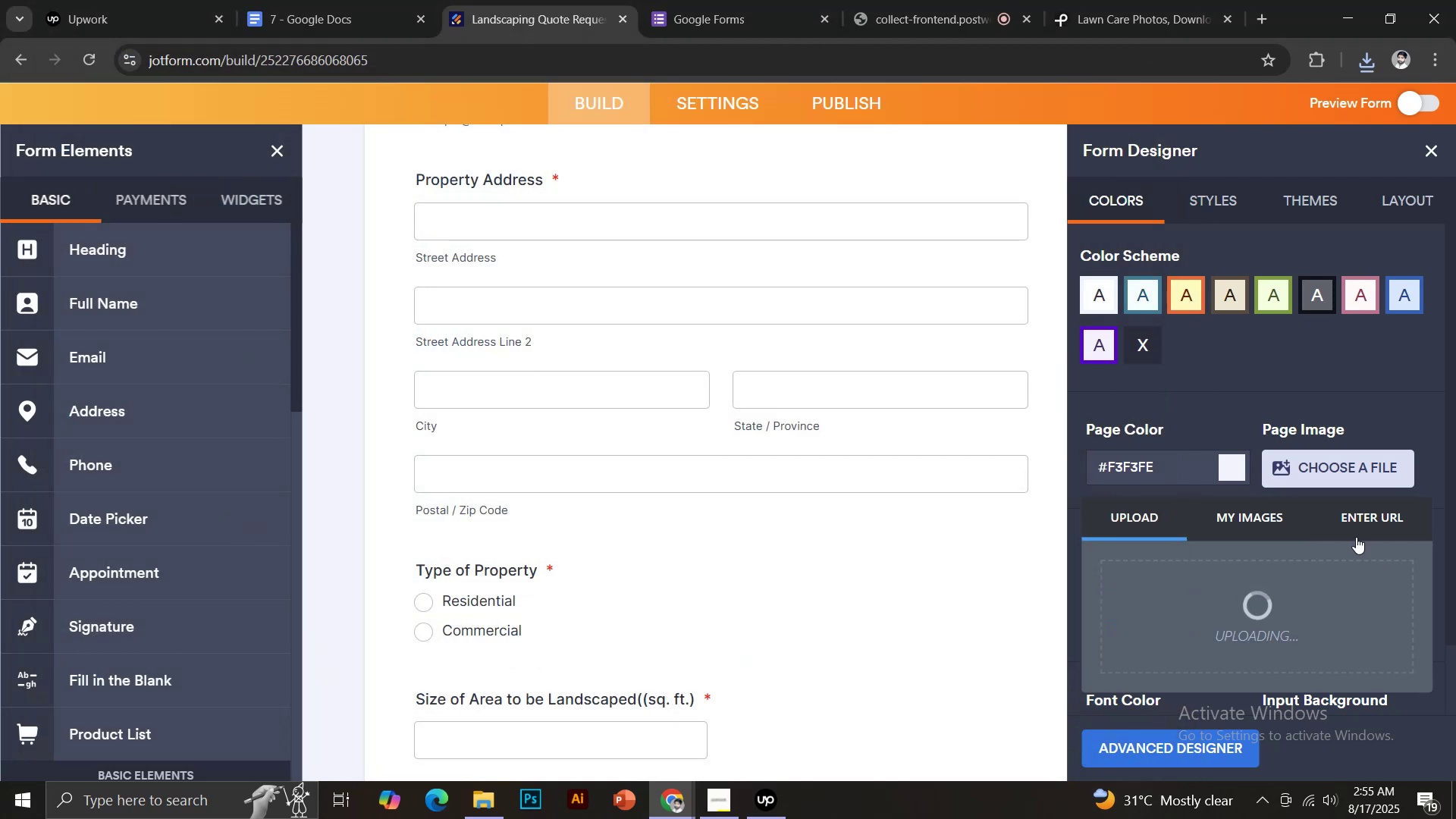 
scroll: coordinate [803, 515], scroll_direction: down, amount: 1.0
 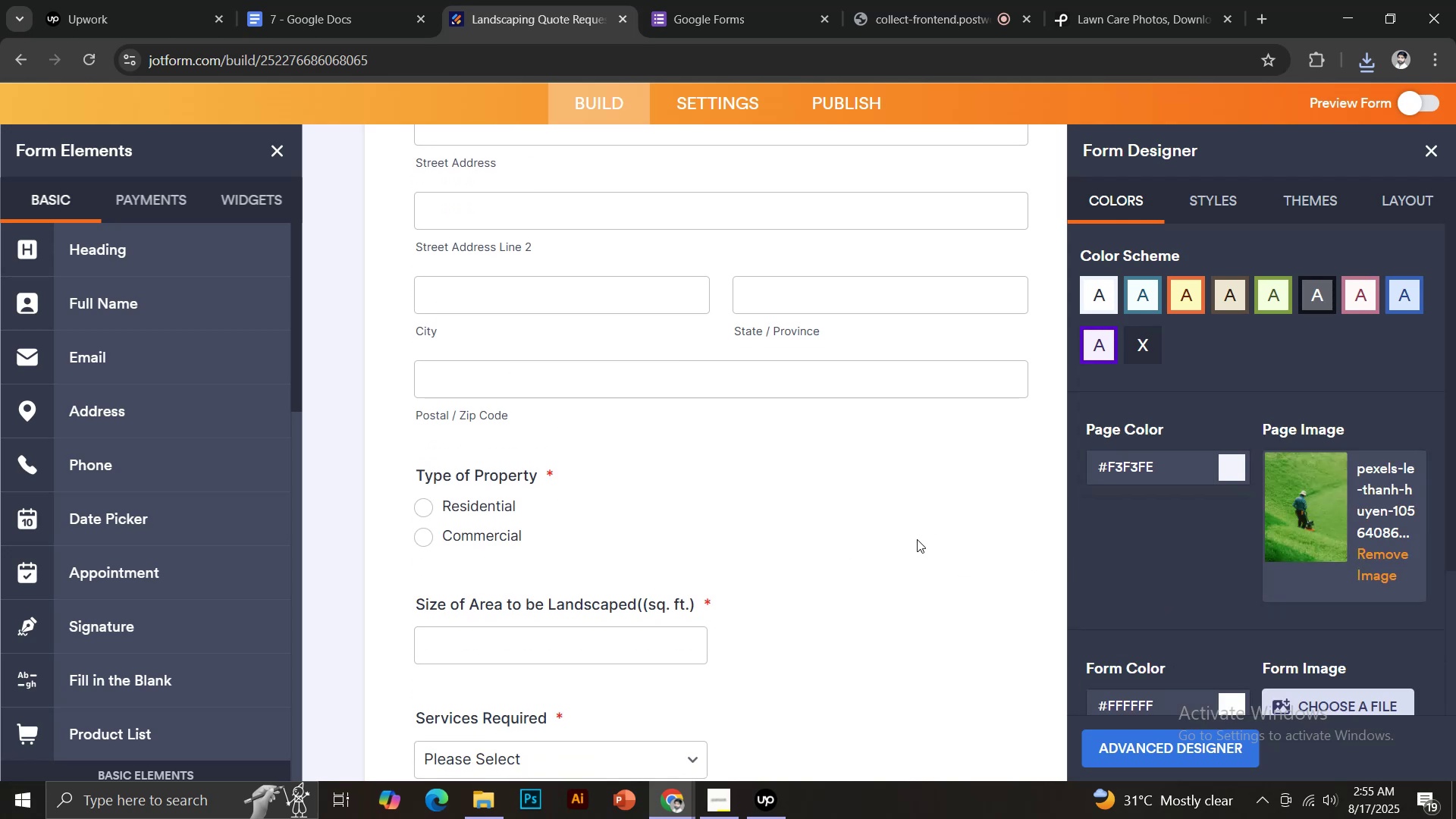 
scroll: coordinate [833, 522], scroll_direction: up, amount: 6.0
 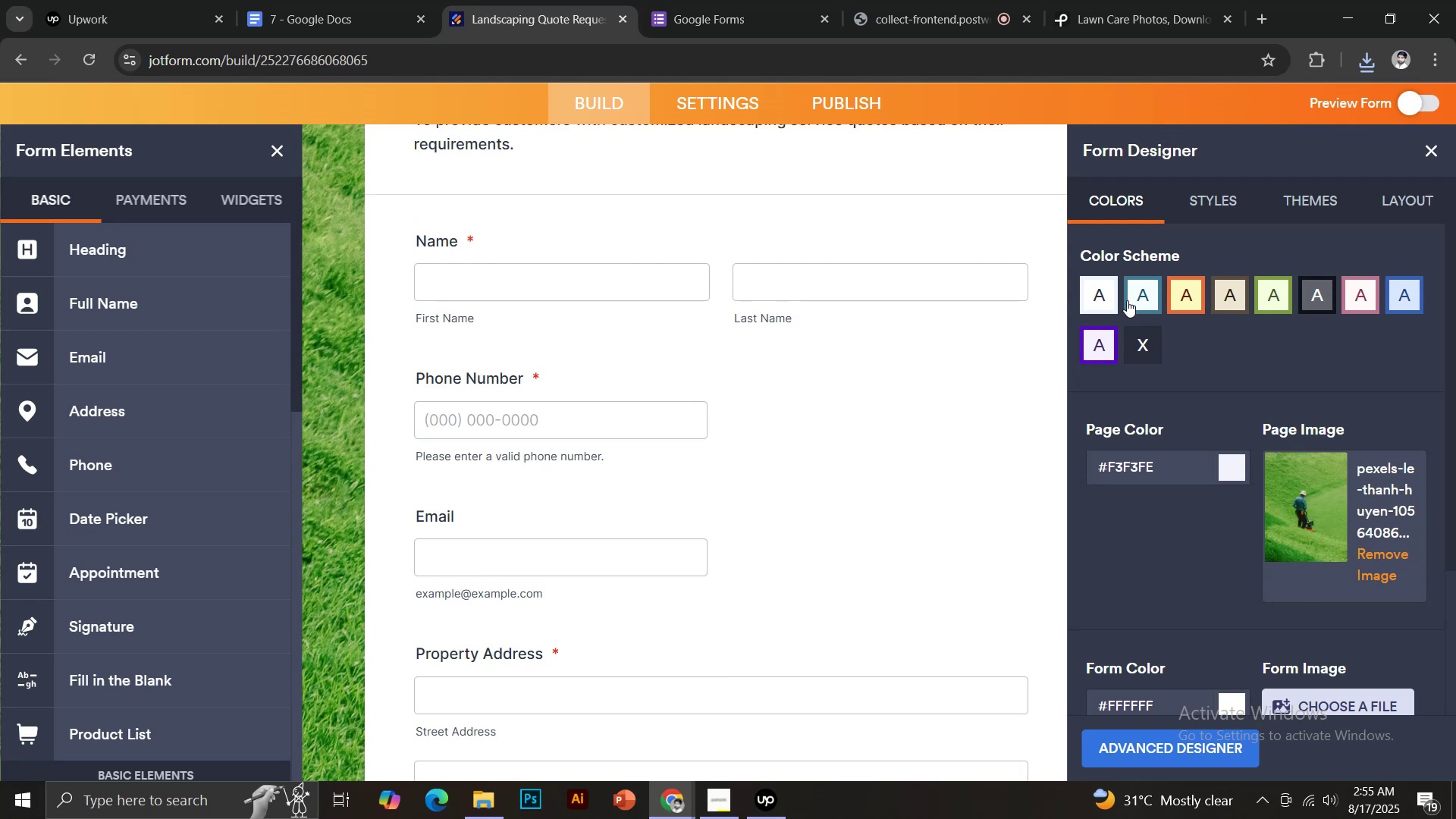 
scroll: coordinate [1215, 525], scroll_direction: down, amount: 4.0
 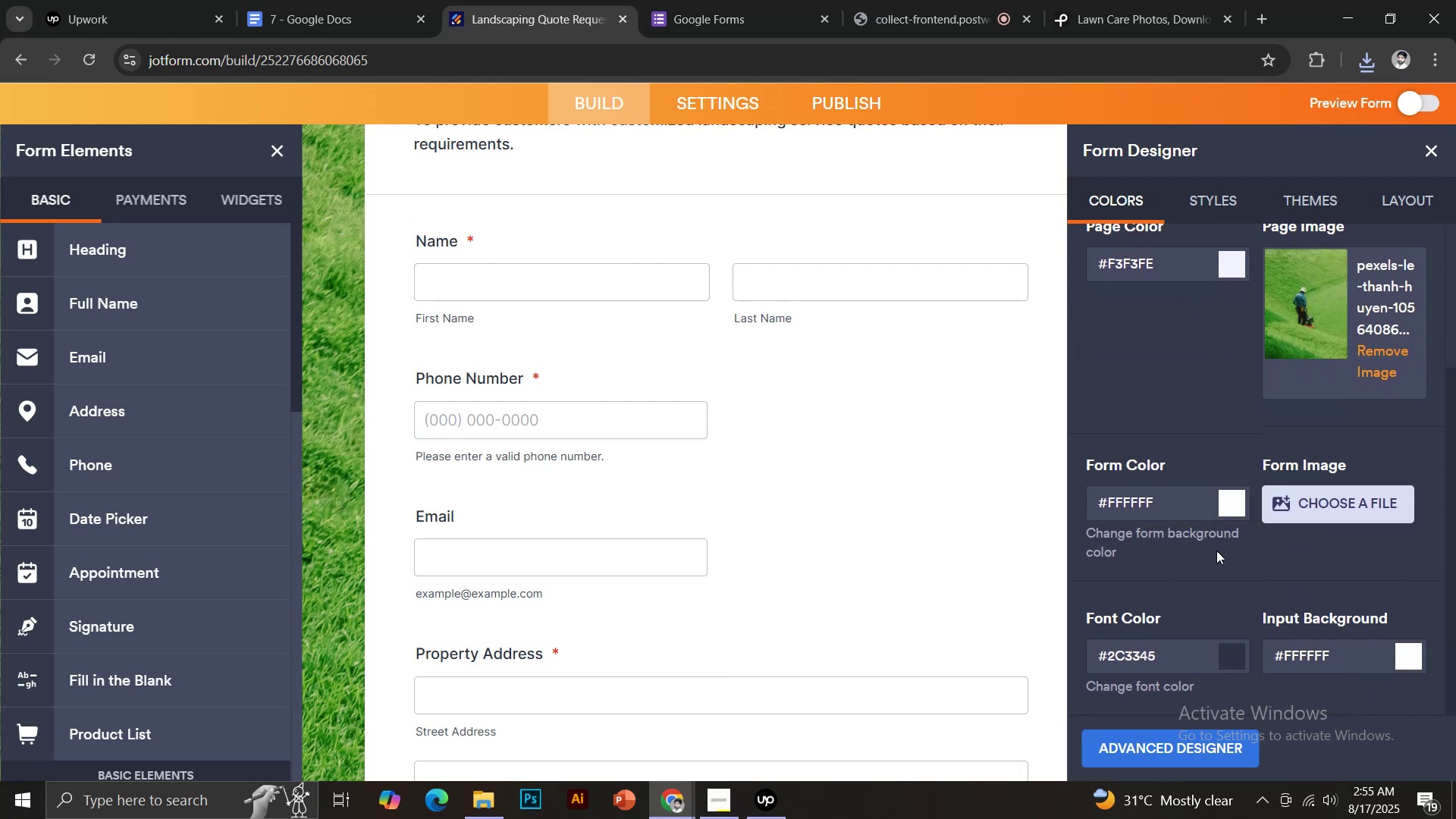 
scroll: coordinate [1247, 551], scroll_direction: up, amount: 2.0
 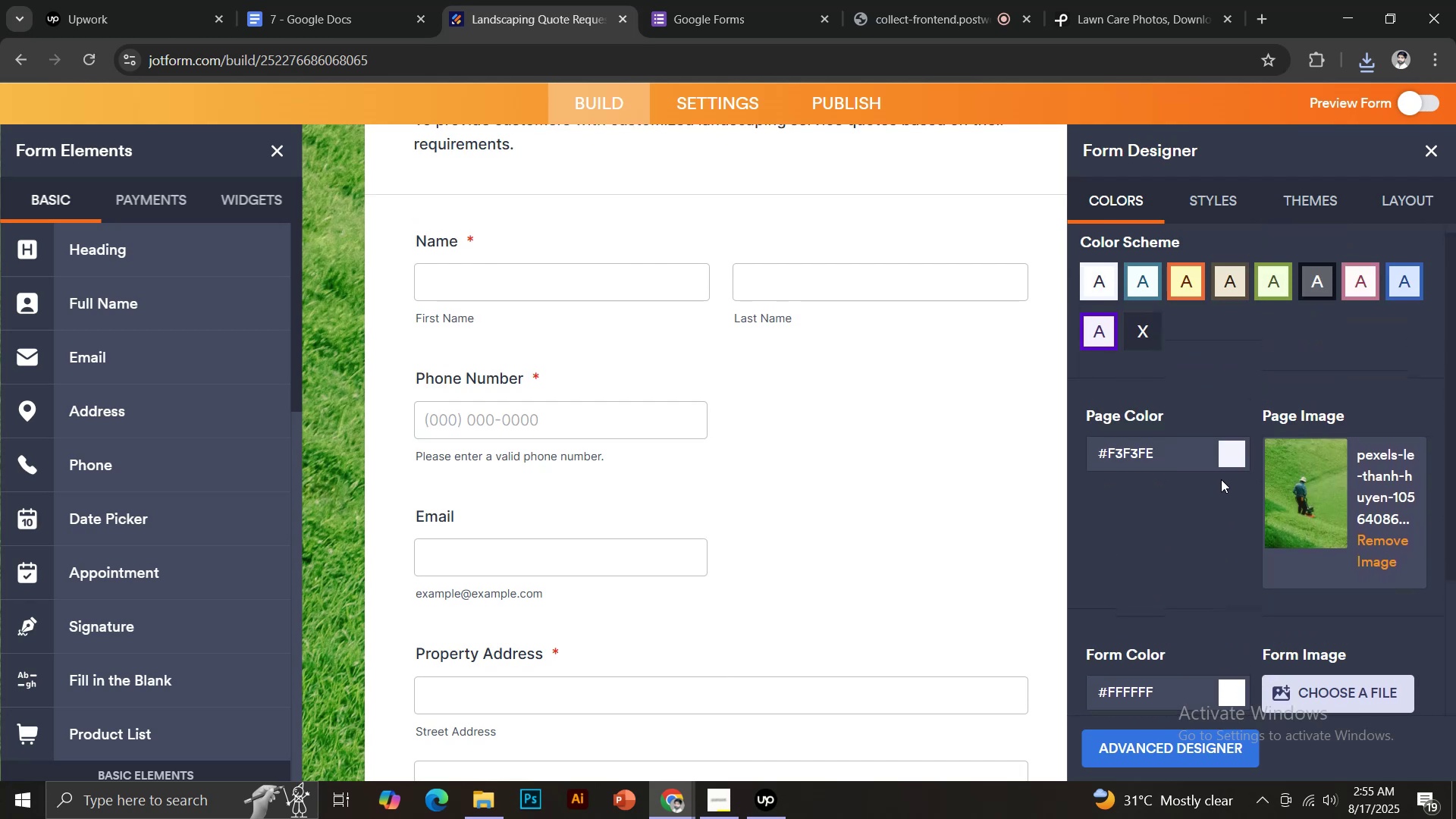 
scroll: coordinate [1238, 538], scroll_direction: down, amount: 2.0
 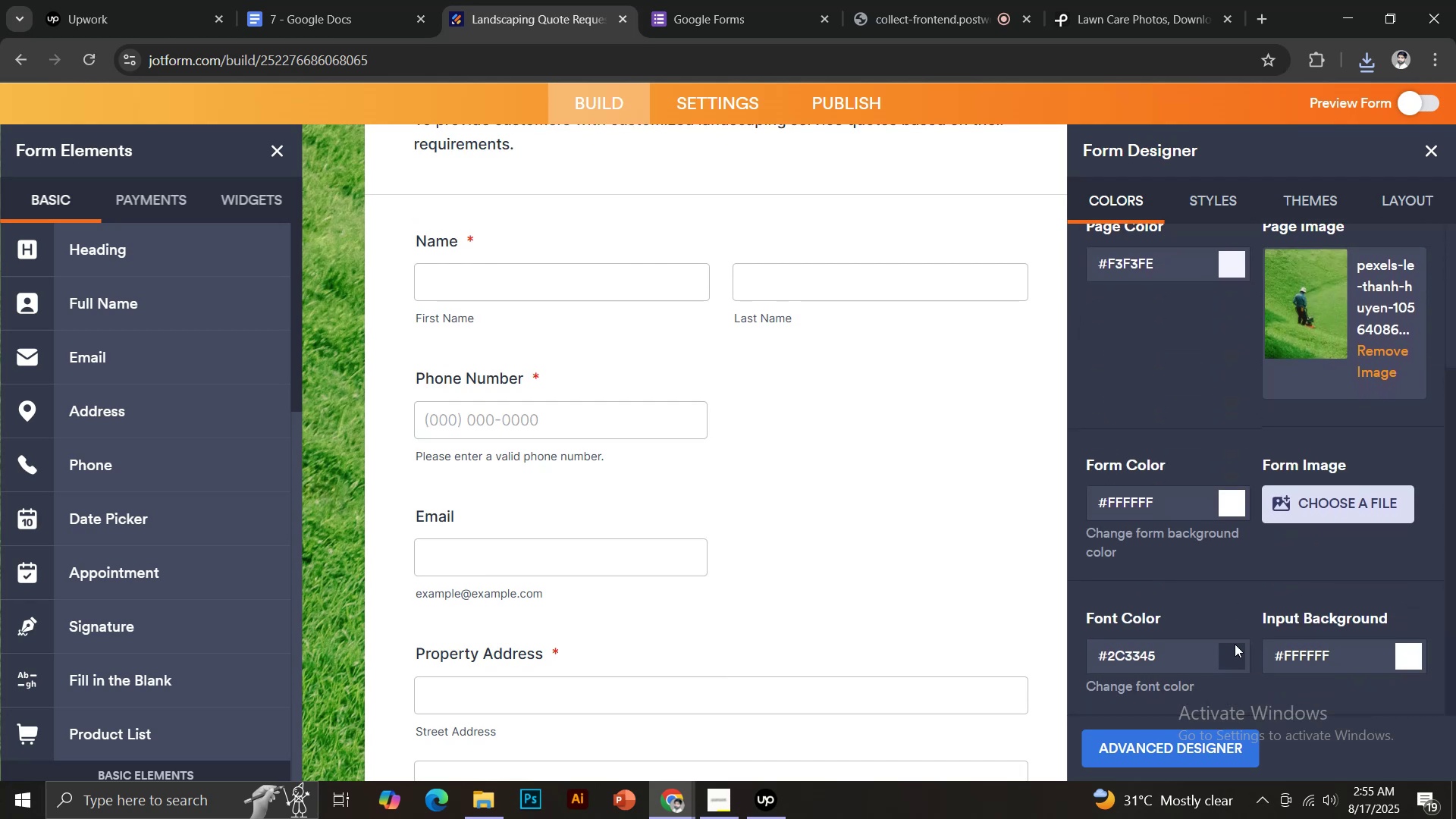 
left_click([1235, 654])
 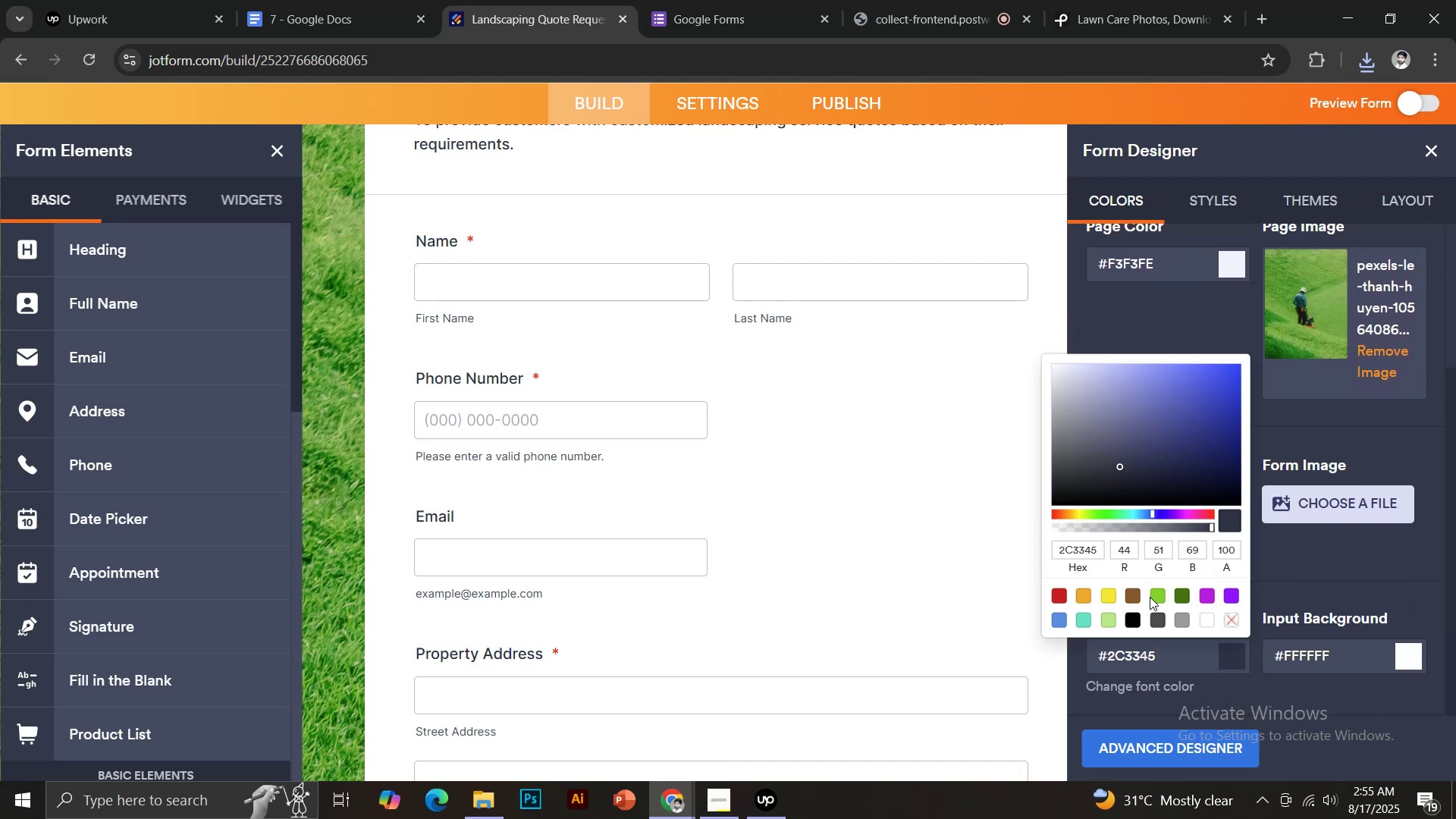 
left_click([1178, 594])
 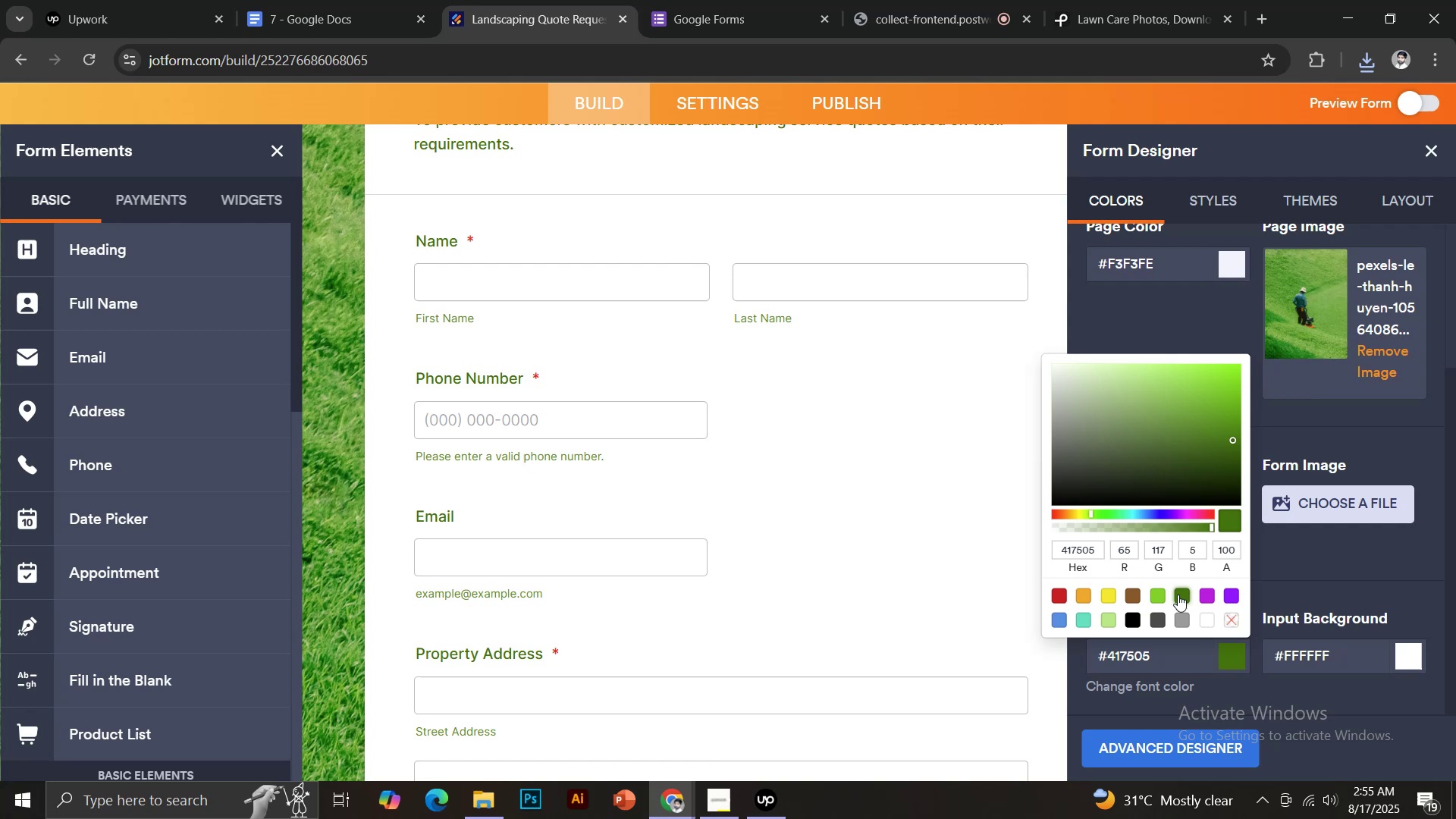 
left_click([1159, 595])
 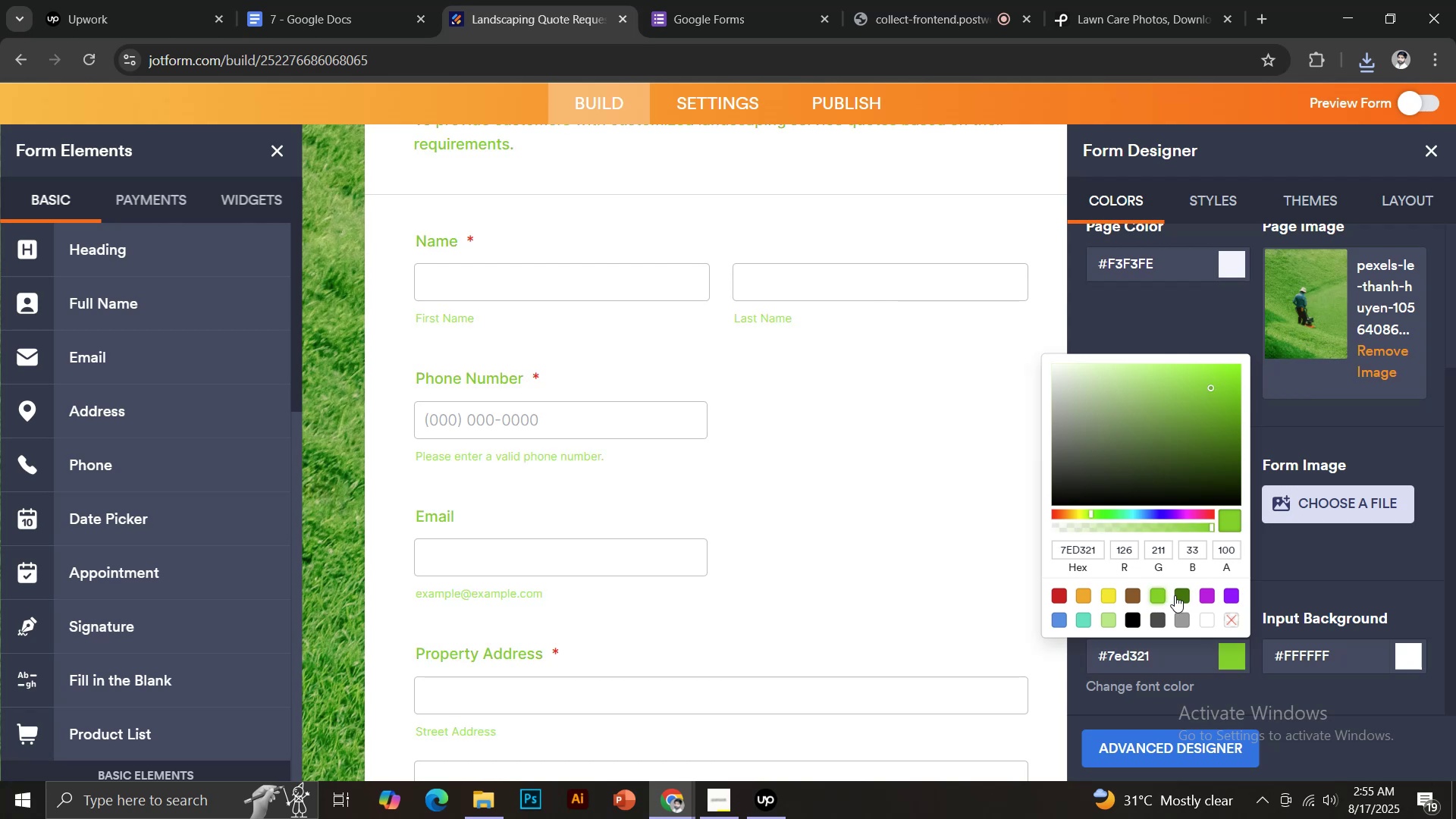 
left_click([1178, 595])
 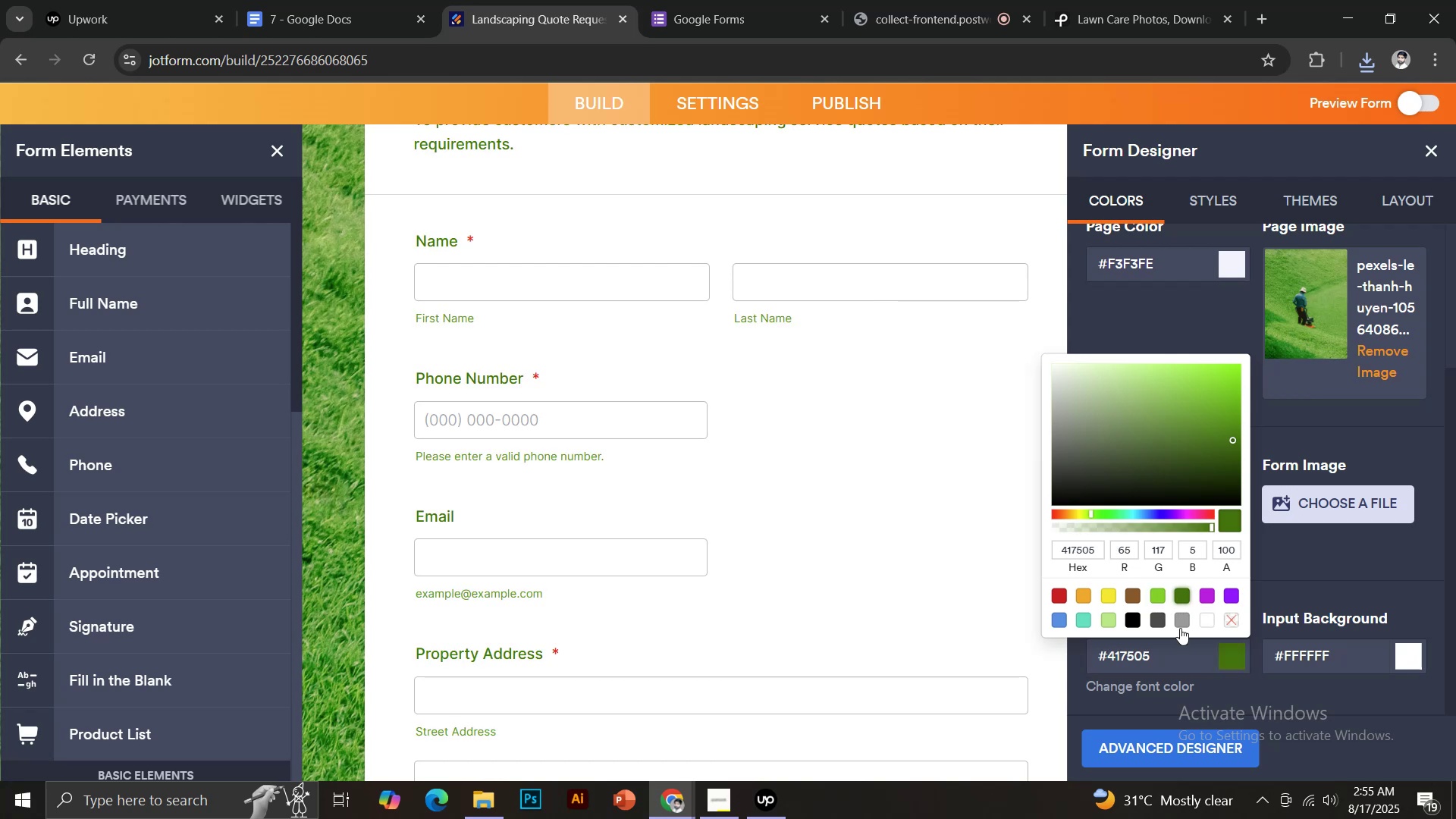 
left_click([1192, 654])
 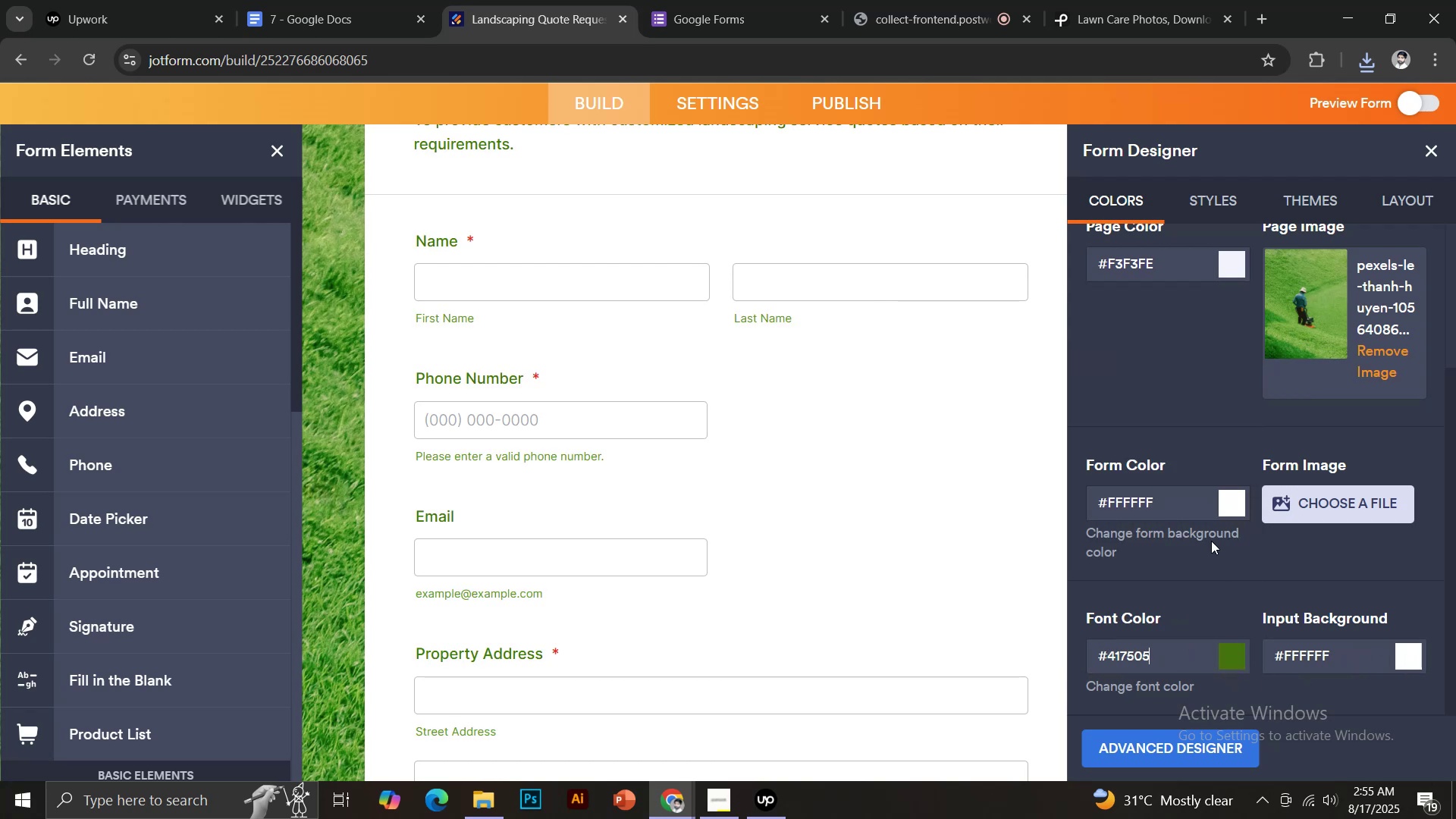 
left_click([1232, 505])
 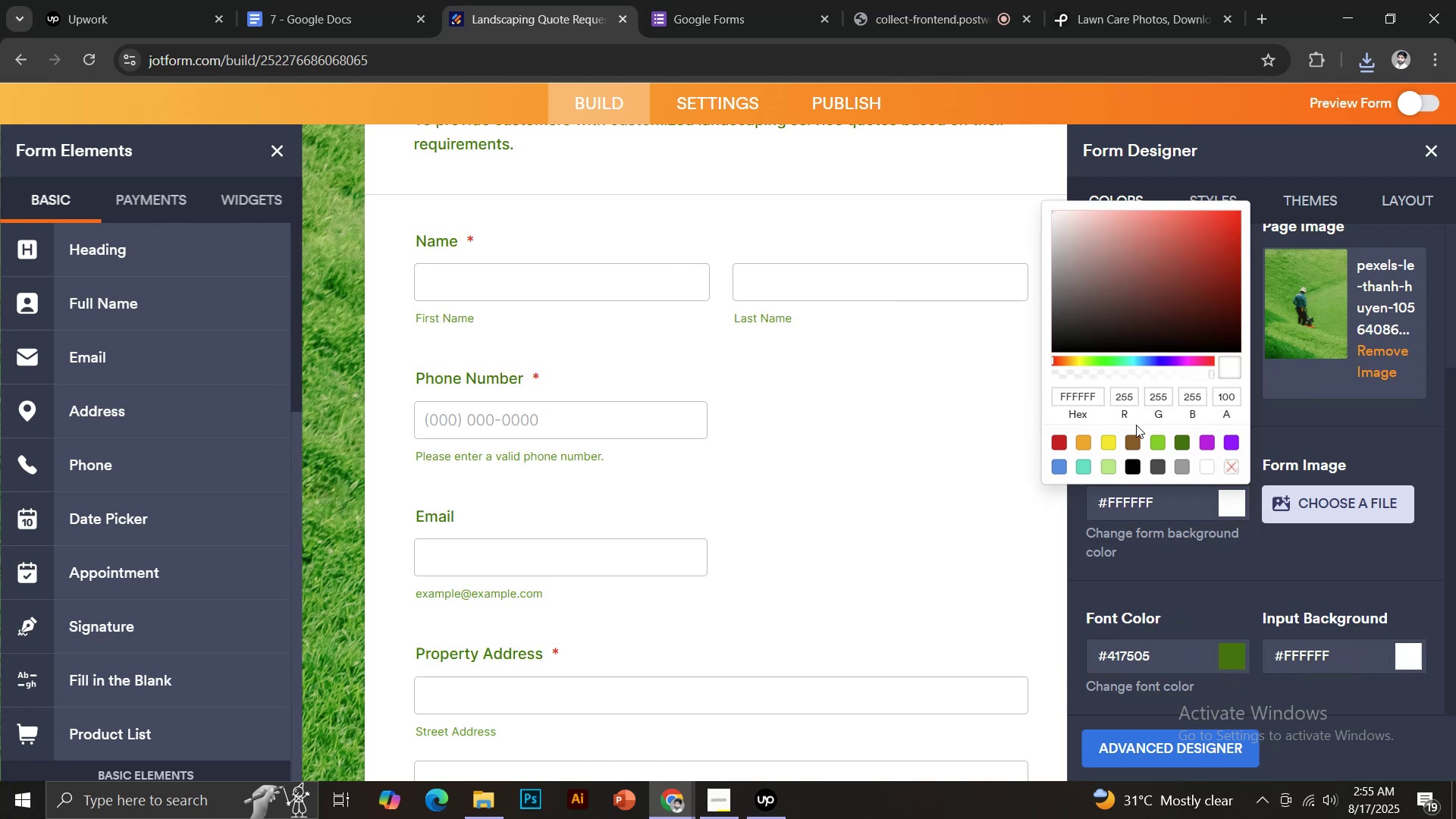 
left_click([1153, 447])
 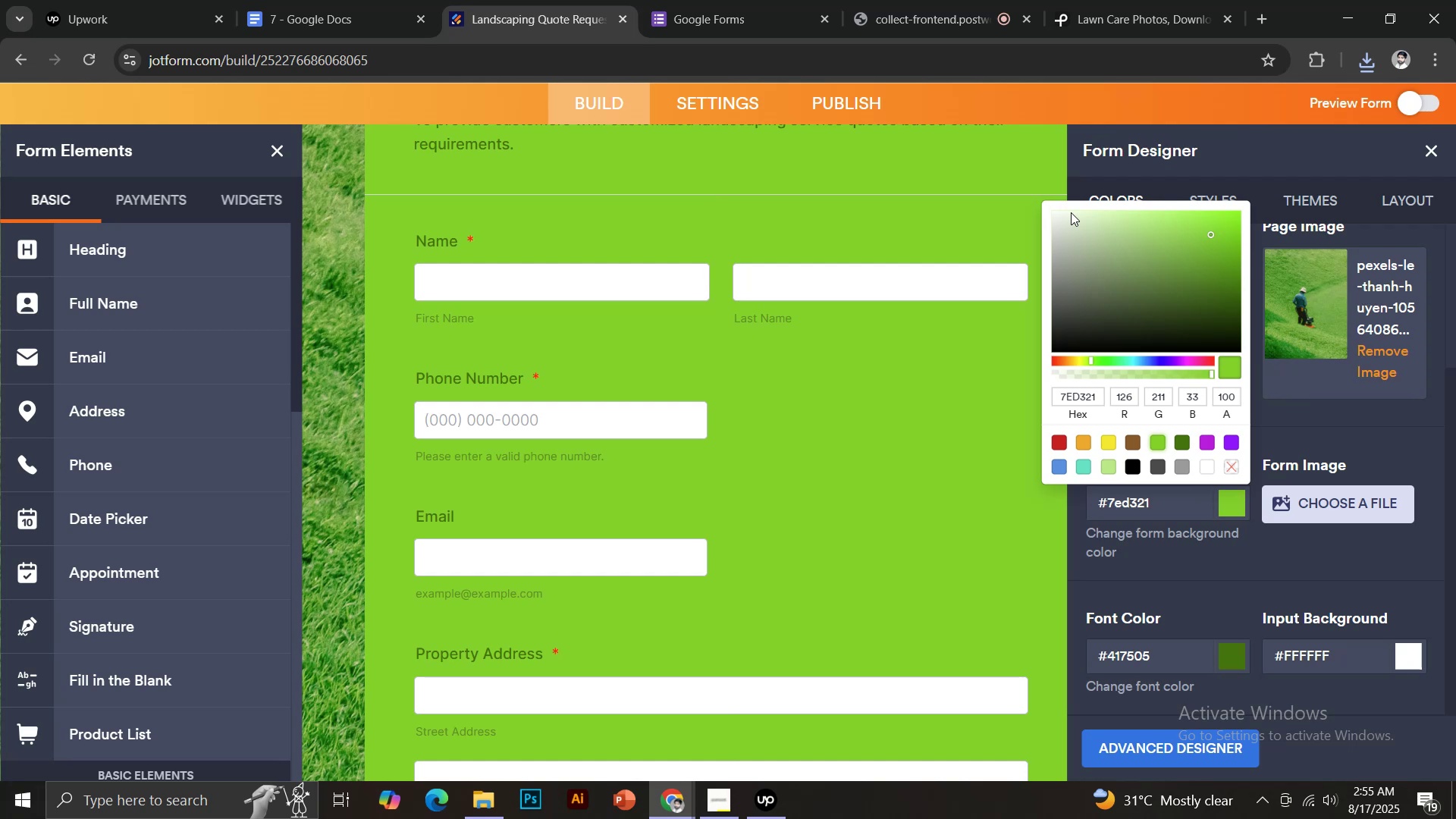 
left_click([1071, 212])
 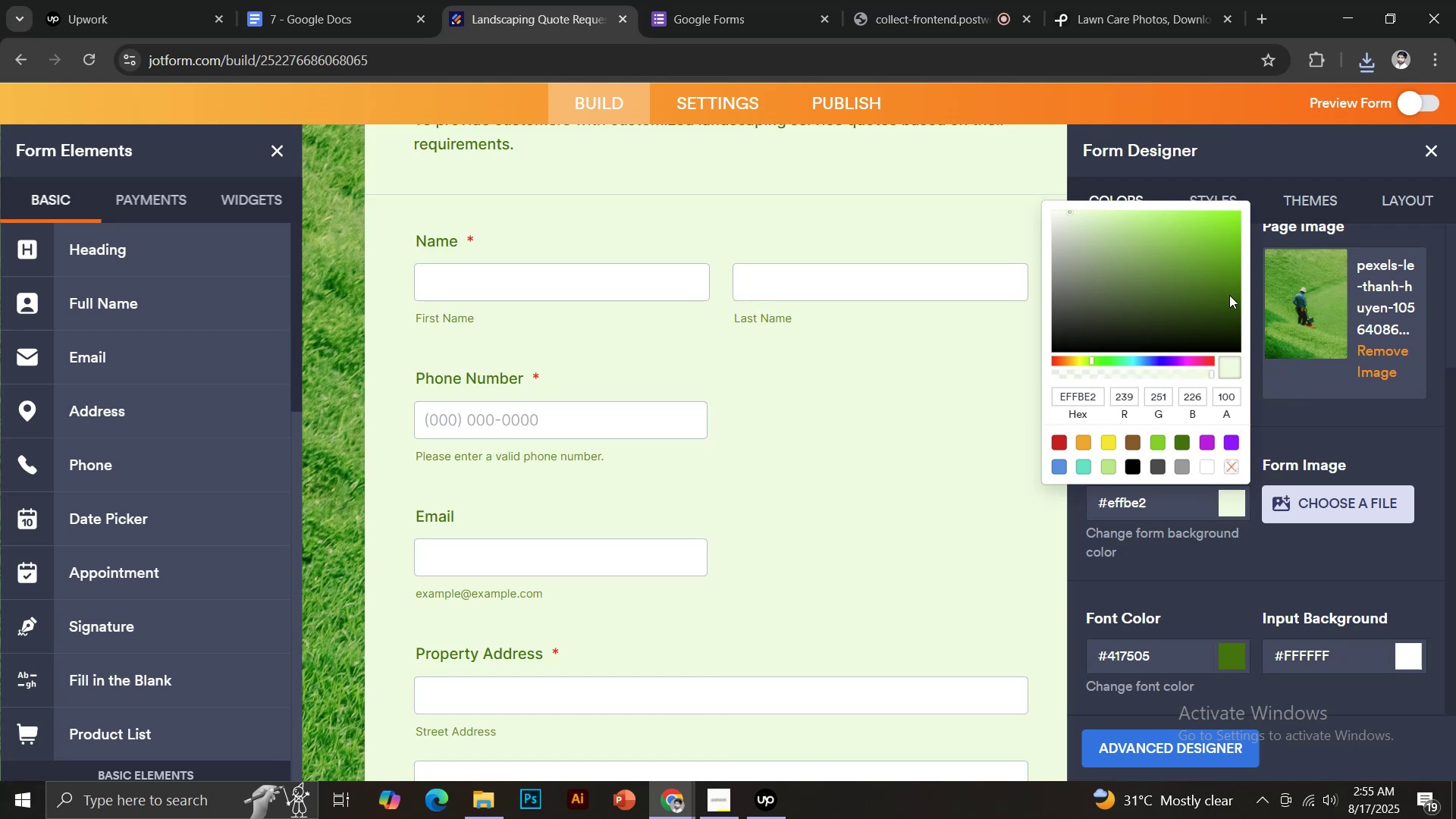 
left_click([1314, 566])
 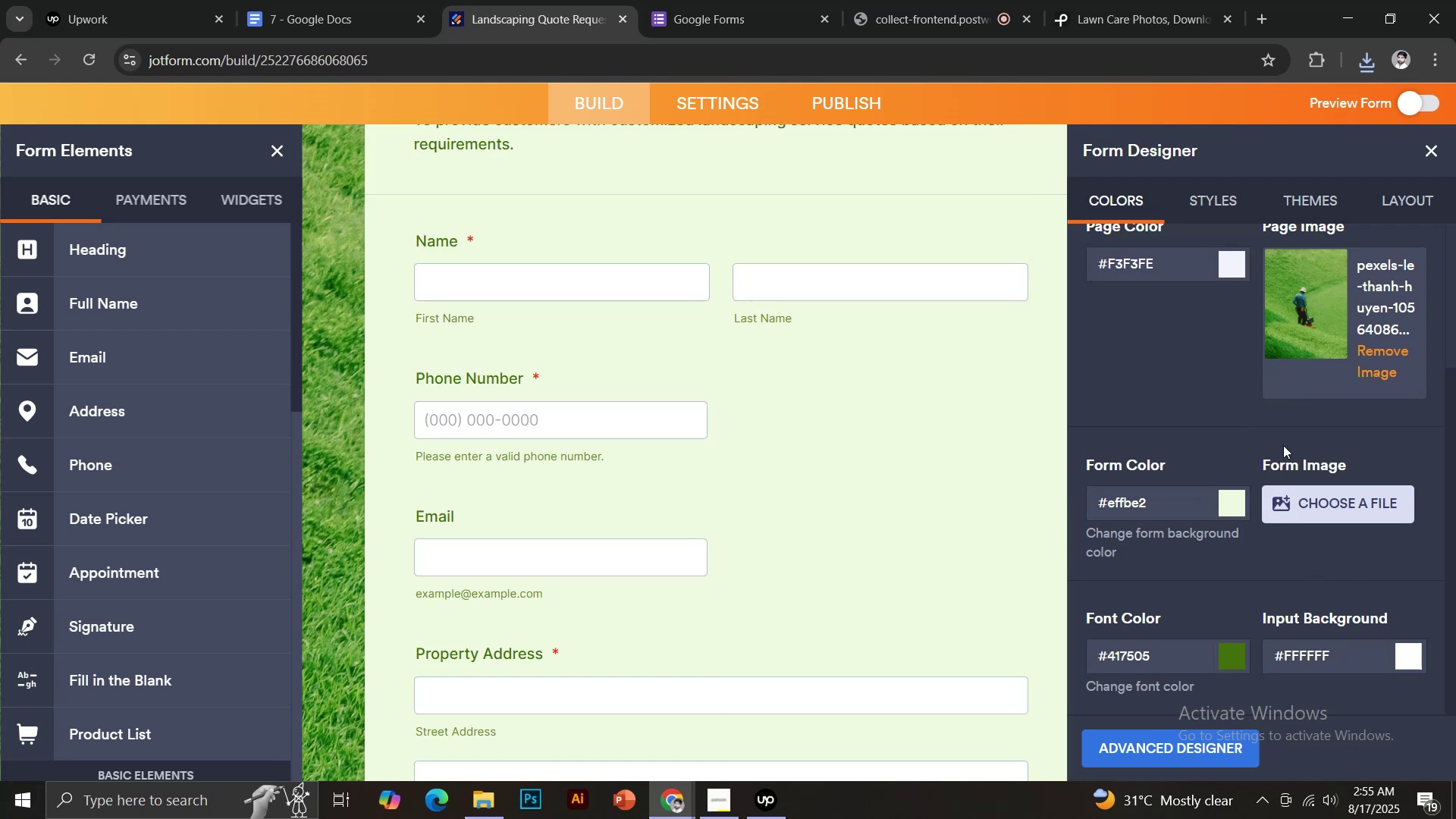 
scroll: coordinate [1326, 478], scroll_direction: down, amount: 2.0
 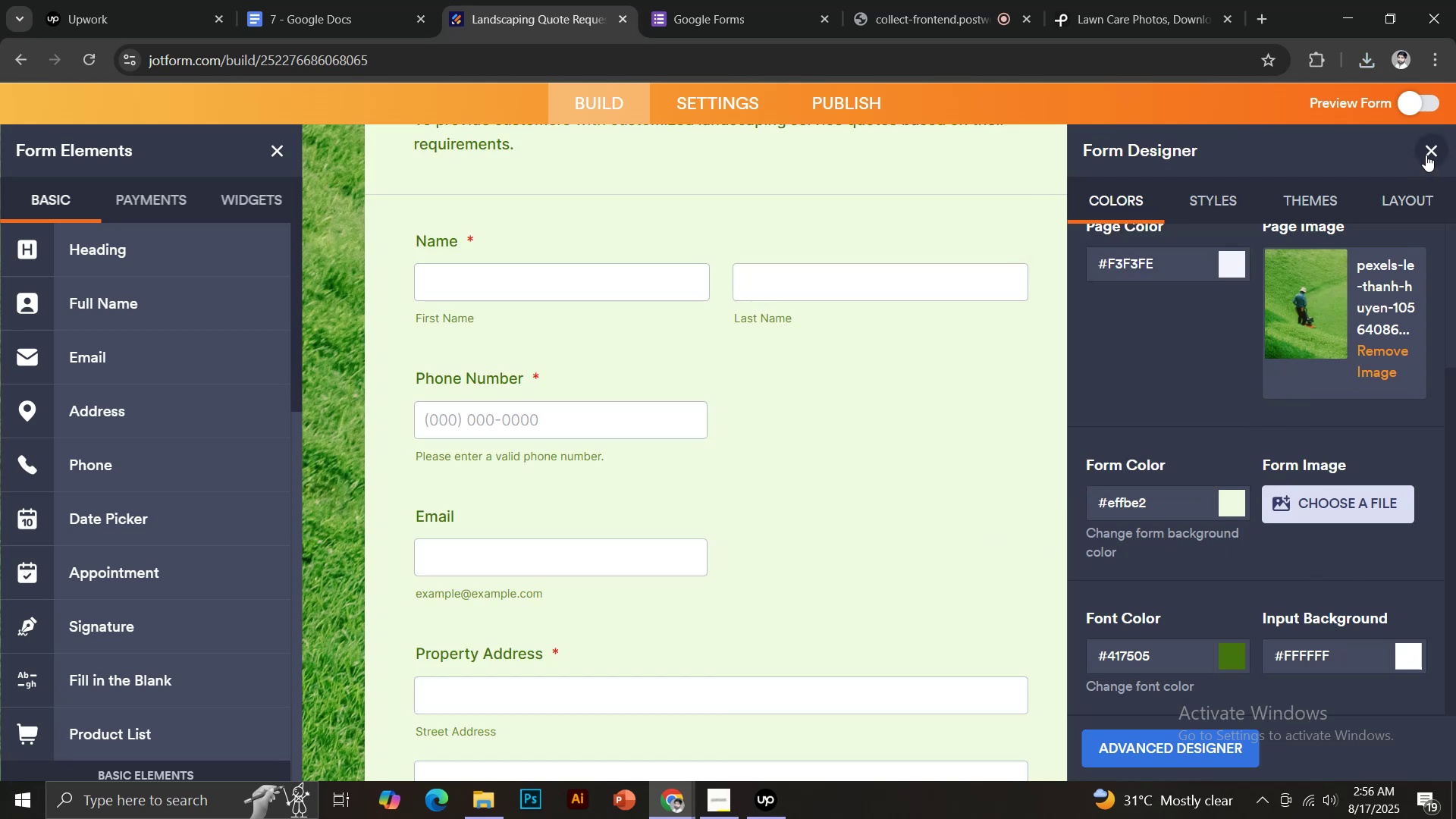 
left_click([1426, 155])
 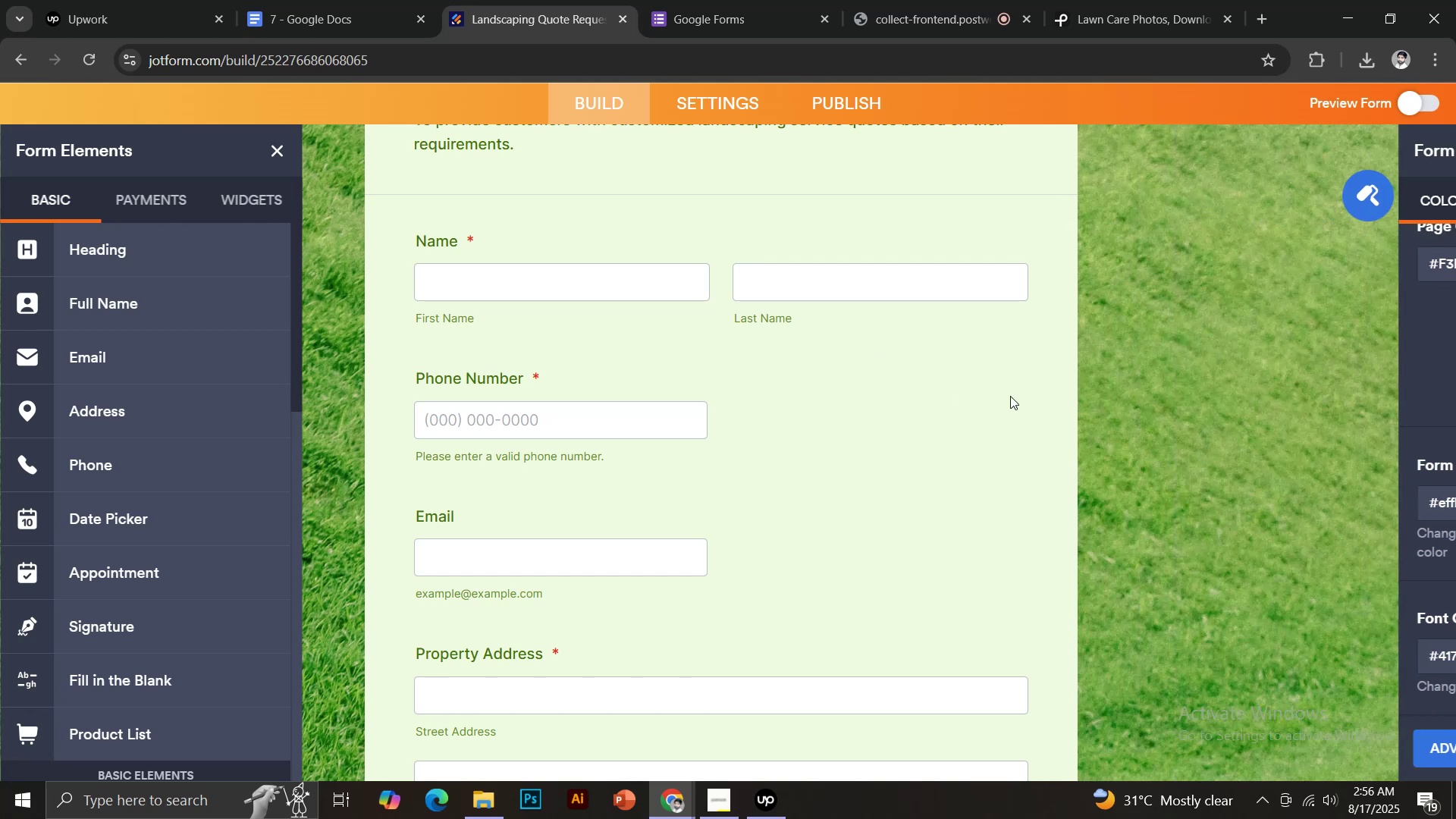 
scroll: coordinate [888, 362], scroll_direction: up, amount: 4.0
 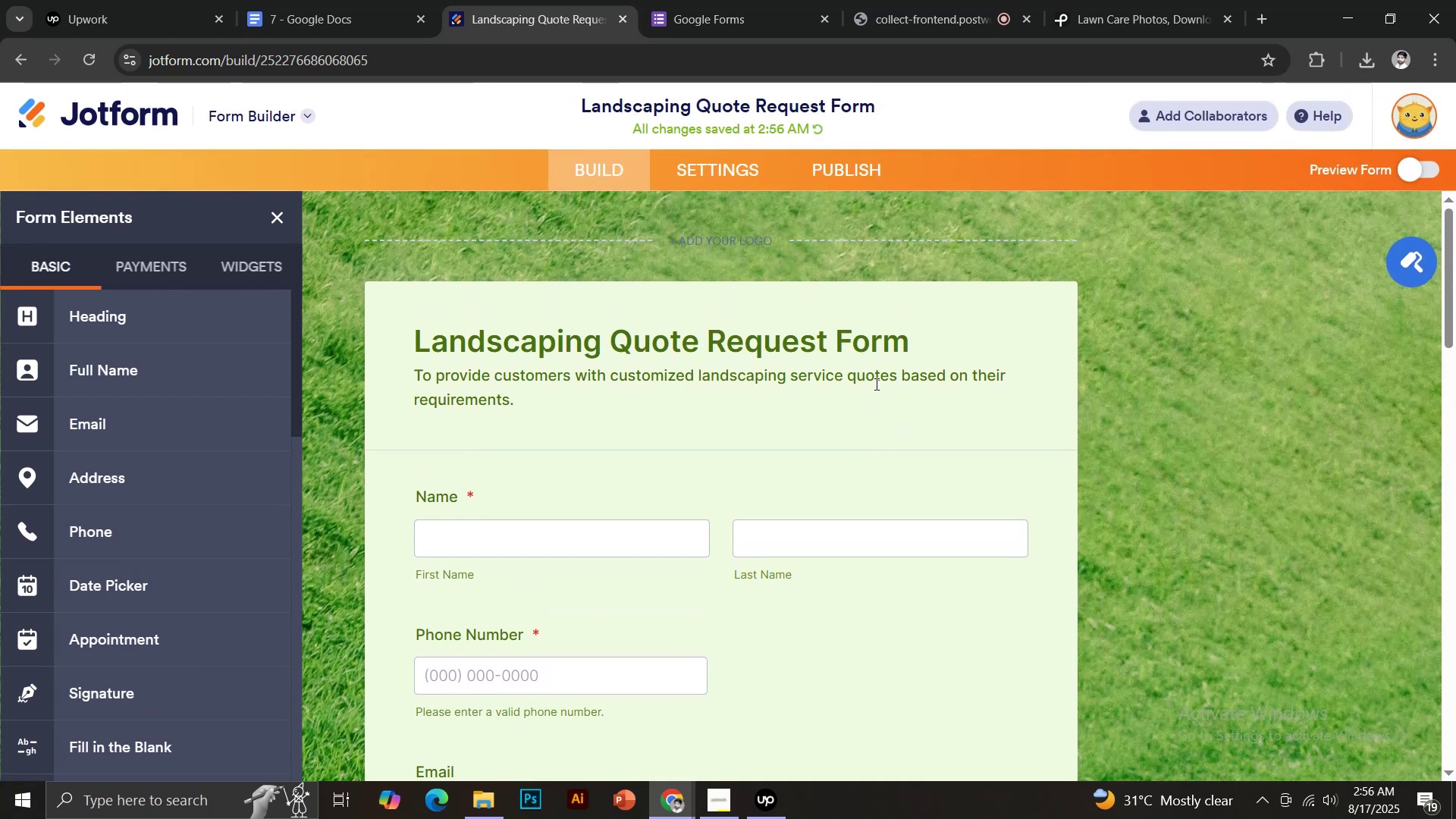 
scroll: coordinate [702, 400], scroll_direction: down, amount: 19.0
 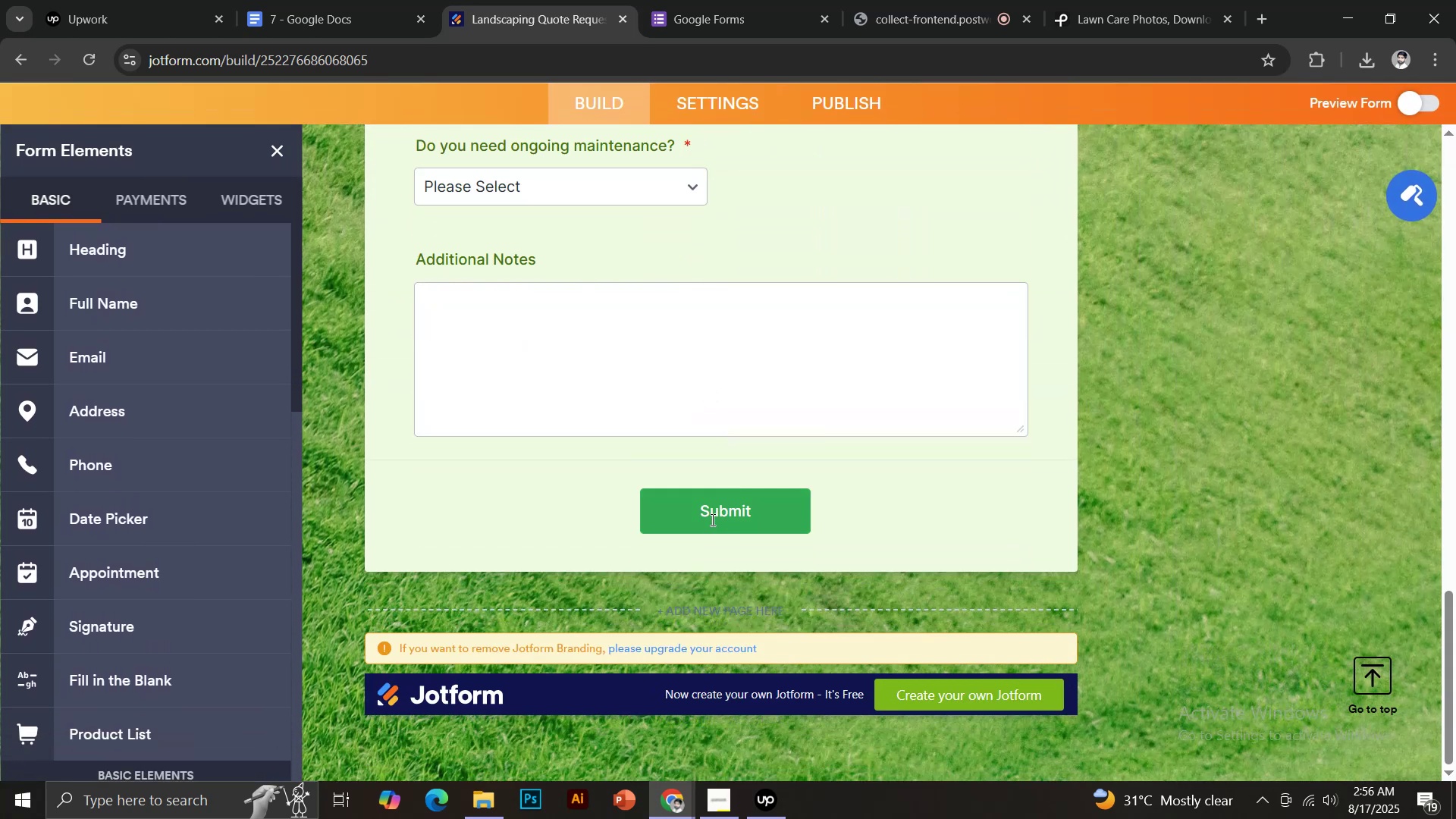 
scroll: coordinate [764, 441], scroll_direction: up, amount: 3.0
 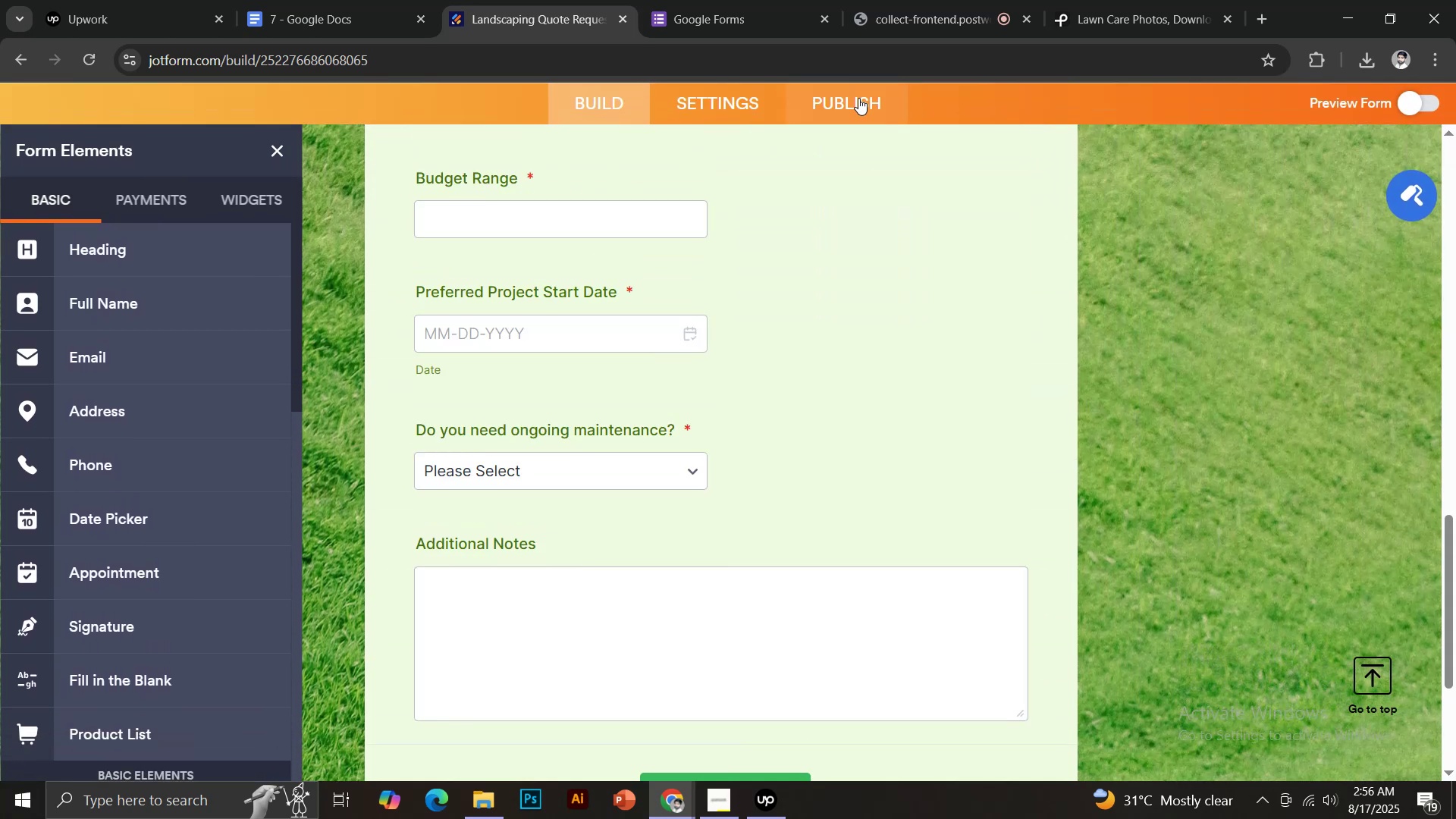 